 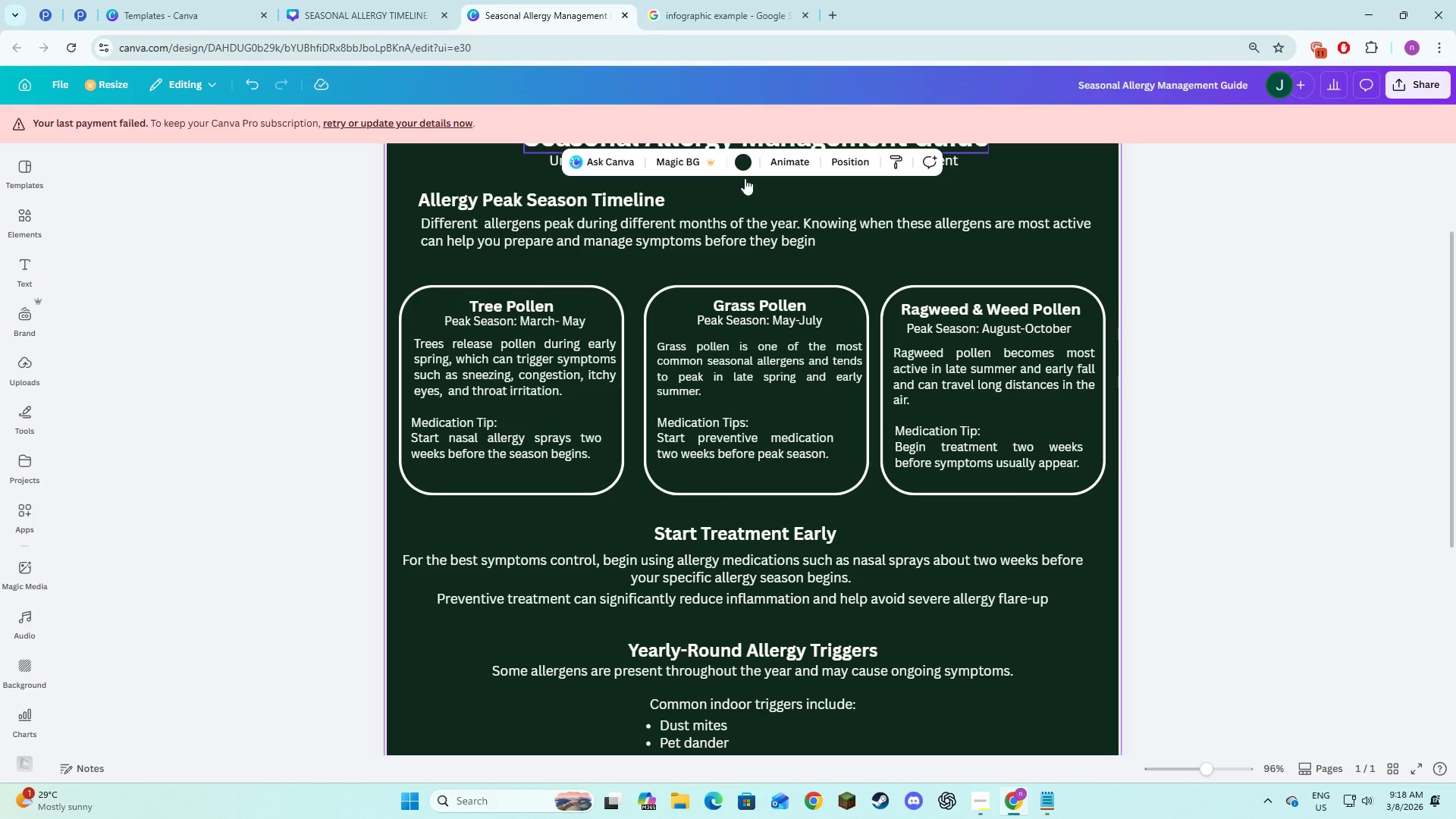 
scroll: coordinate [1168, 496], scroll_direction: up, amount: 3.0
 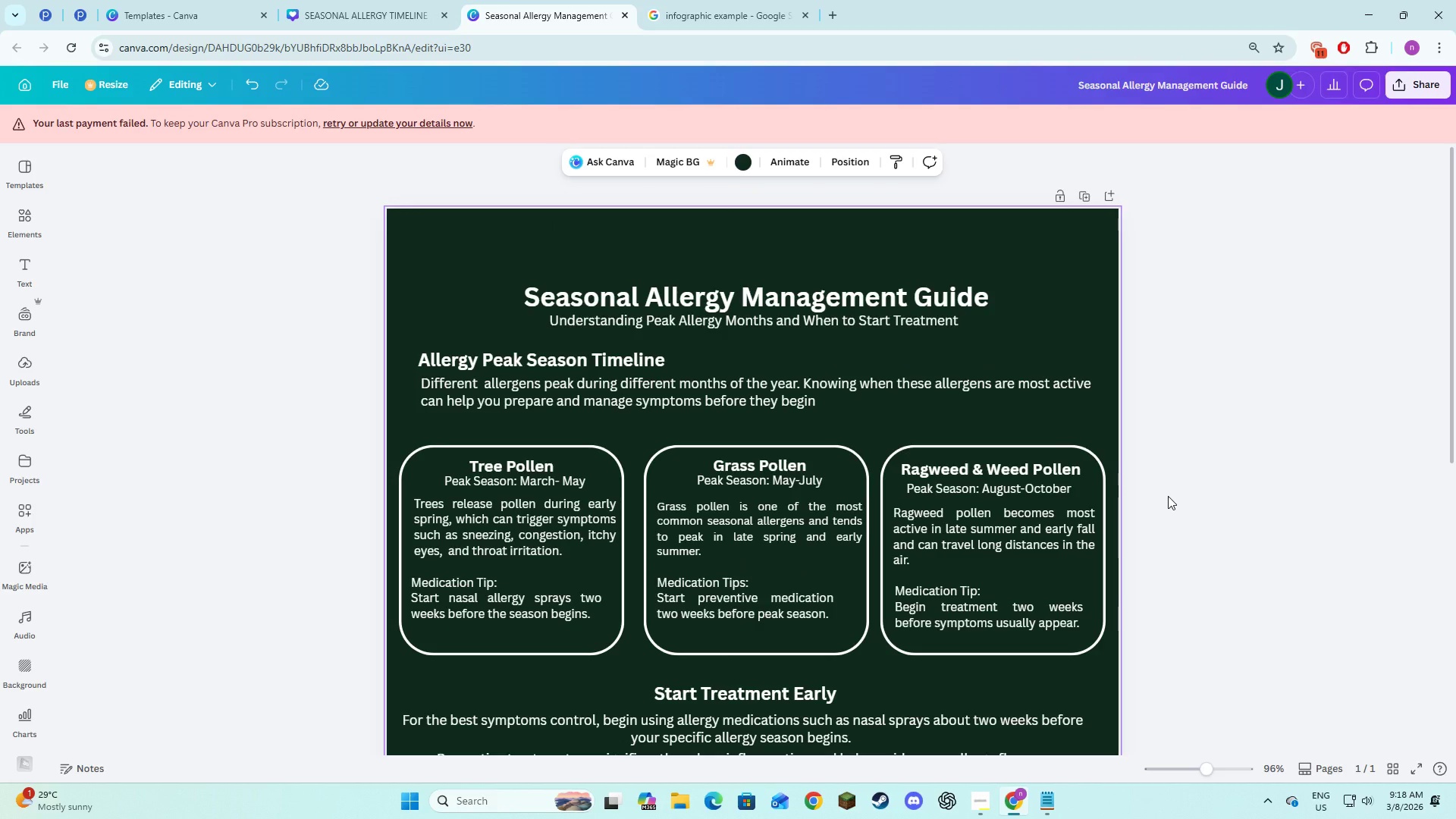 
scroll: coordinate [1168, 496], scroll_direction: down, amount: 2.0
 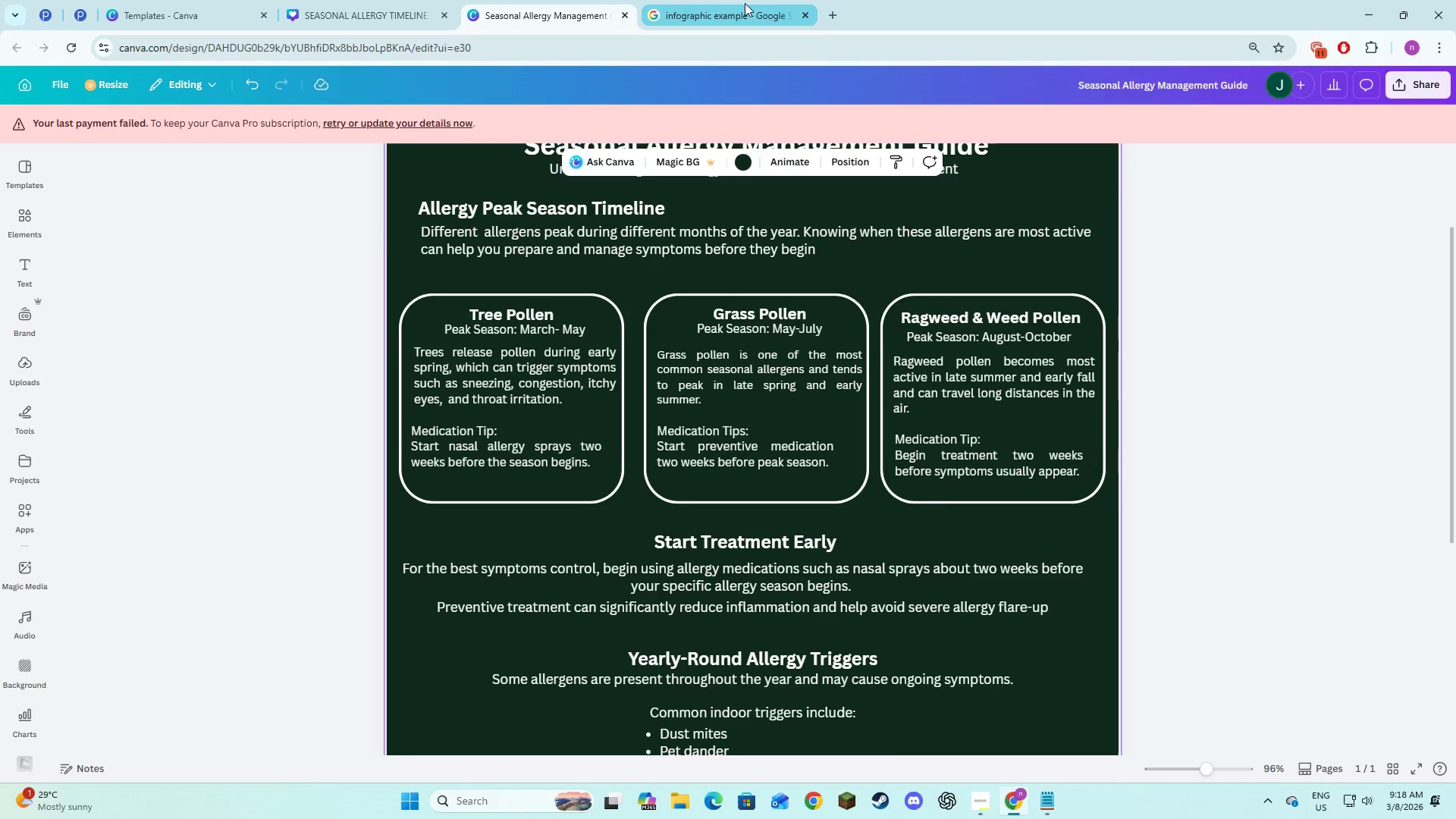 
left_click([731, 1])
 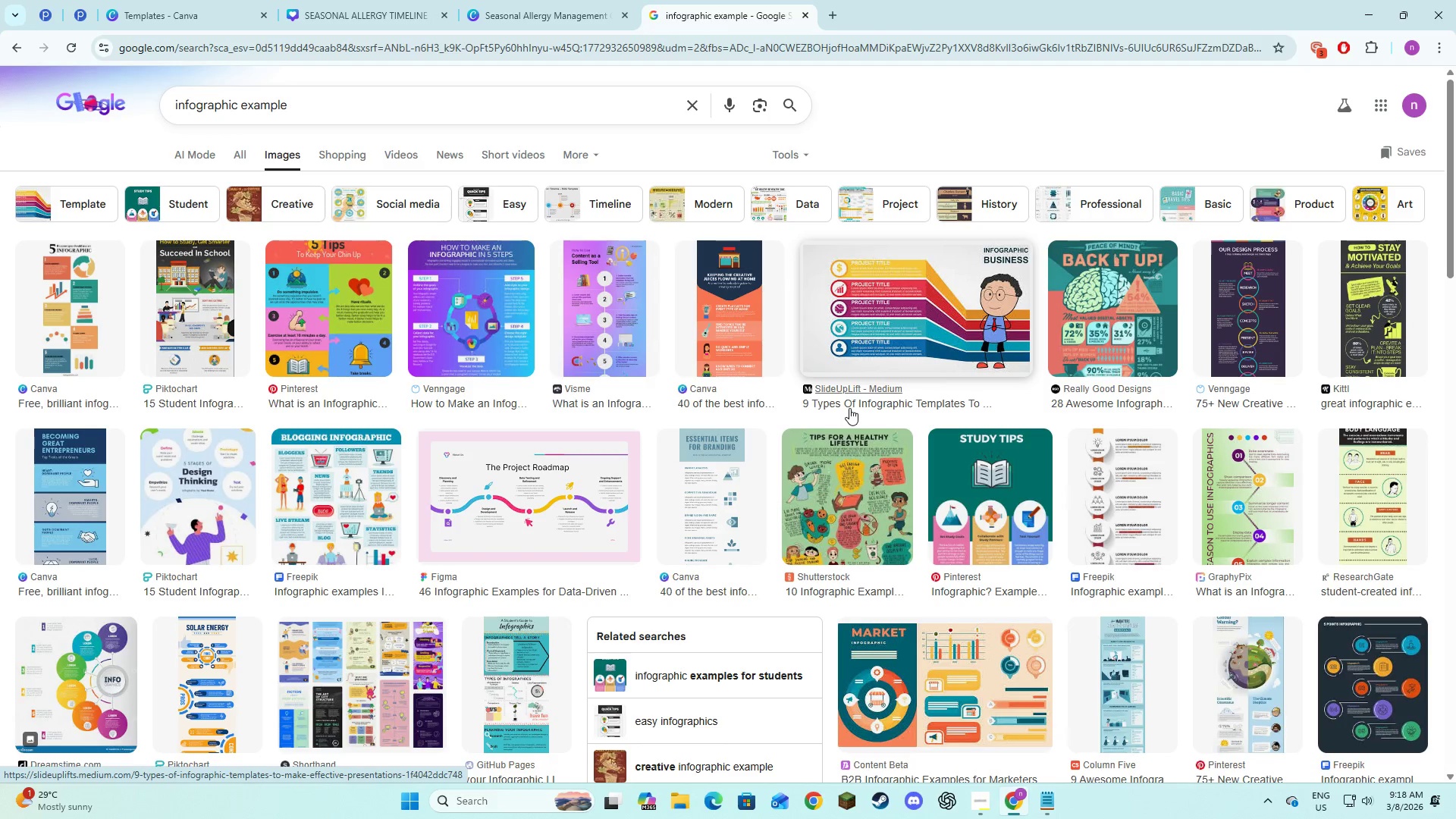 
scroll: coordinate [849, 408], scroll_direction: down, amount: 4.0
 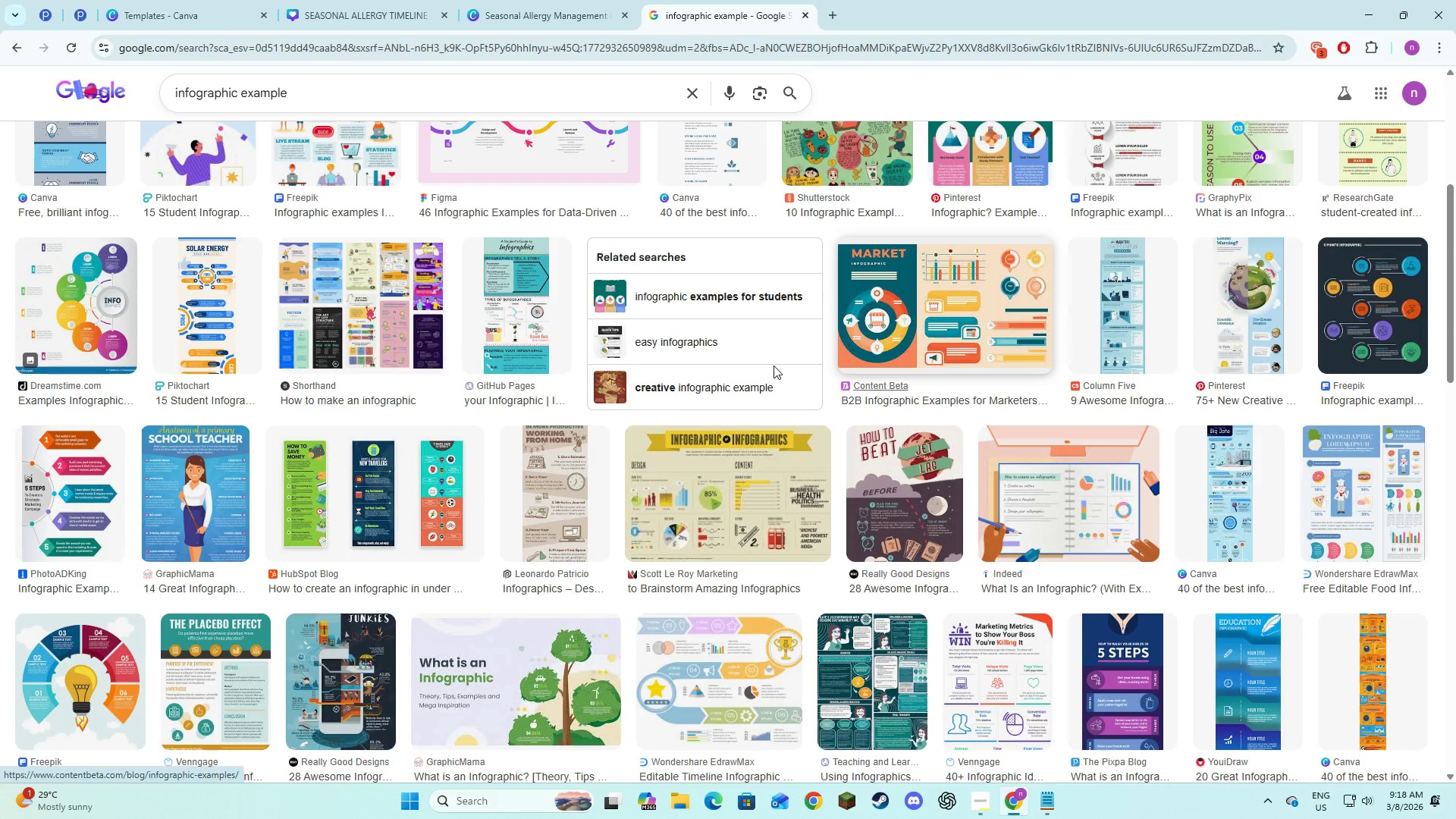 
left_click([507, 0])
 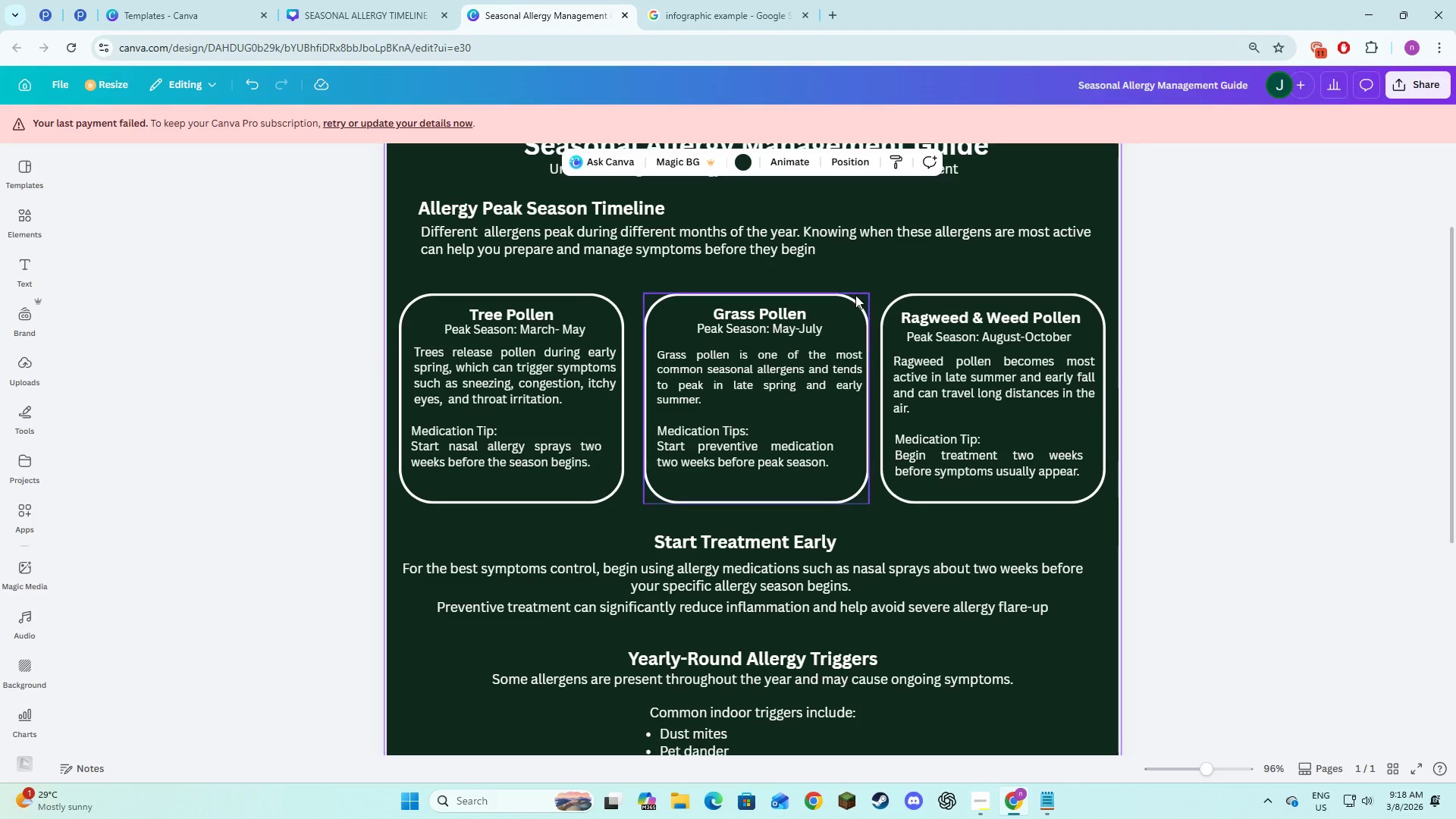 
left_click([857, 300])
 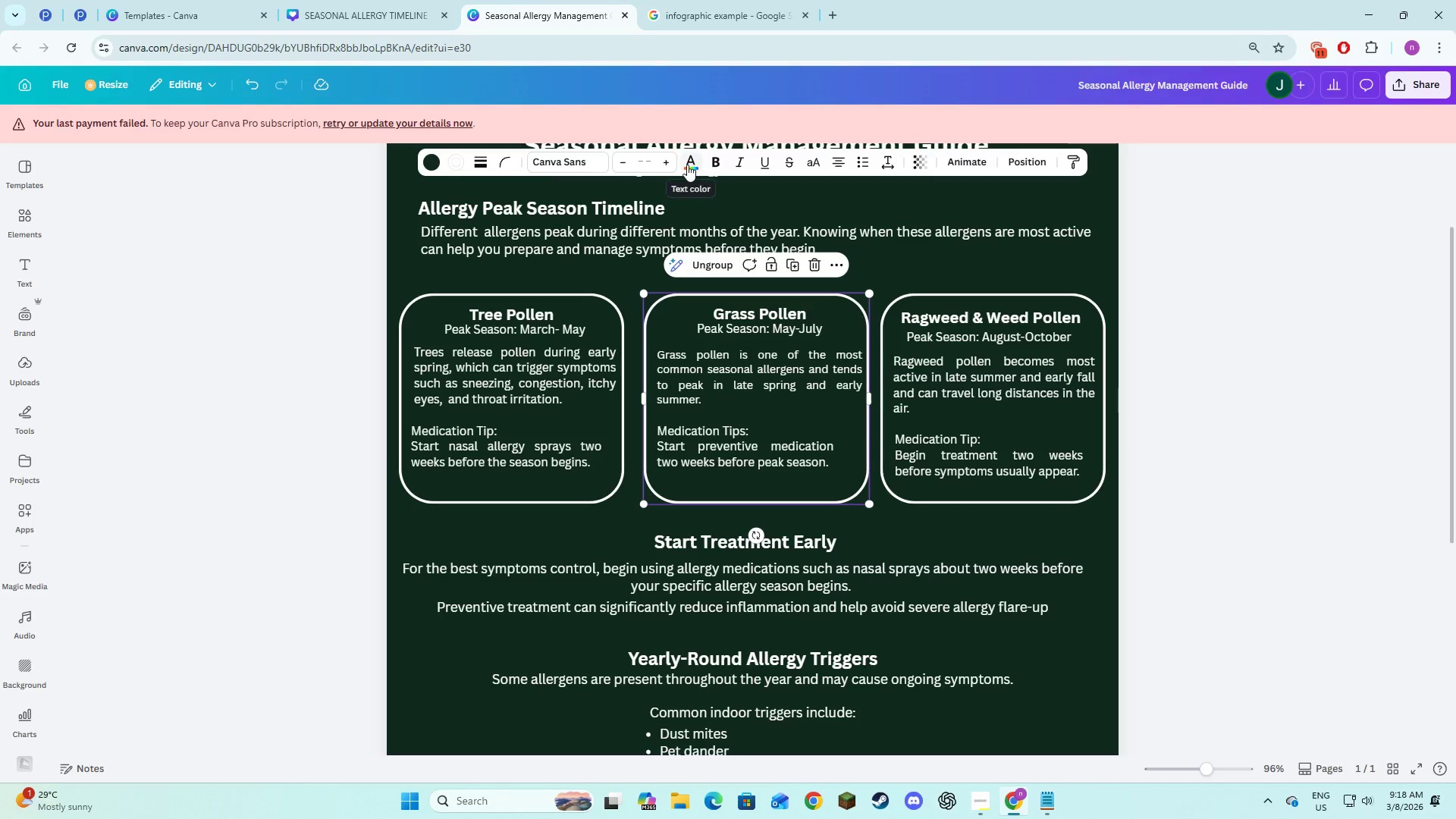 
left_click([693, 165])
 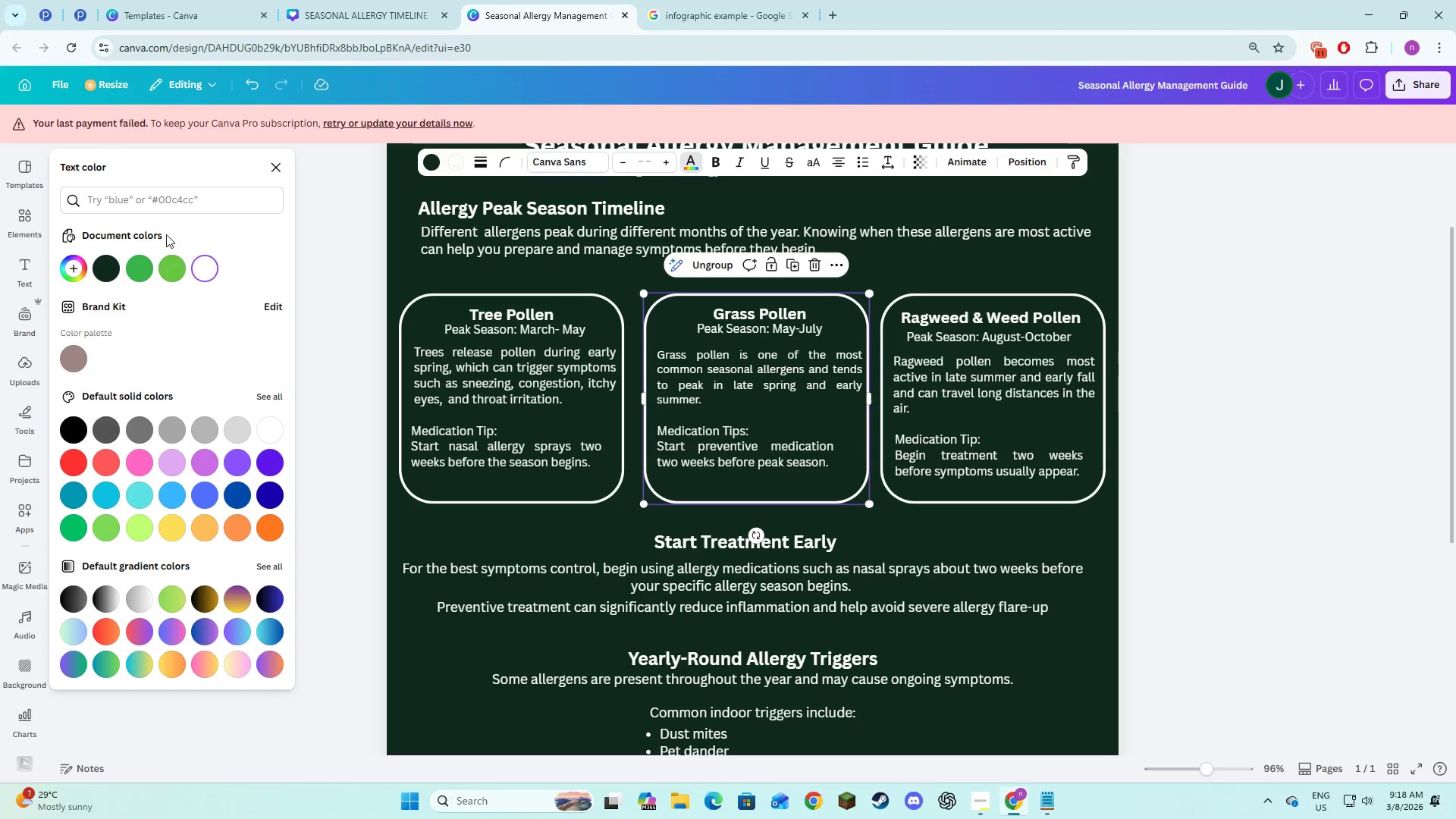 
left_click([170, 209])
 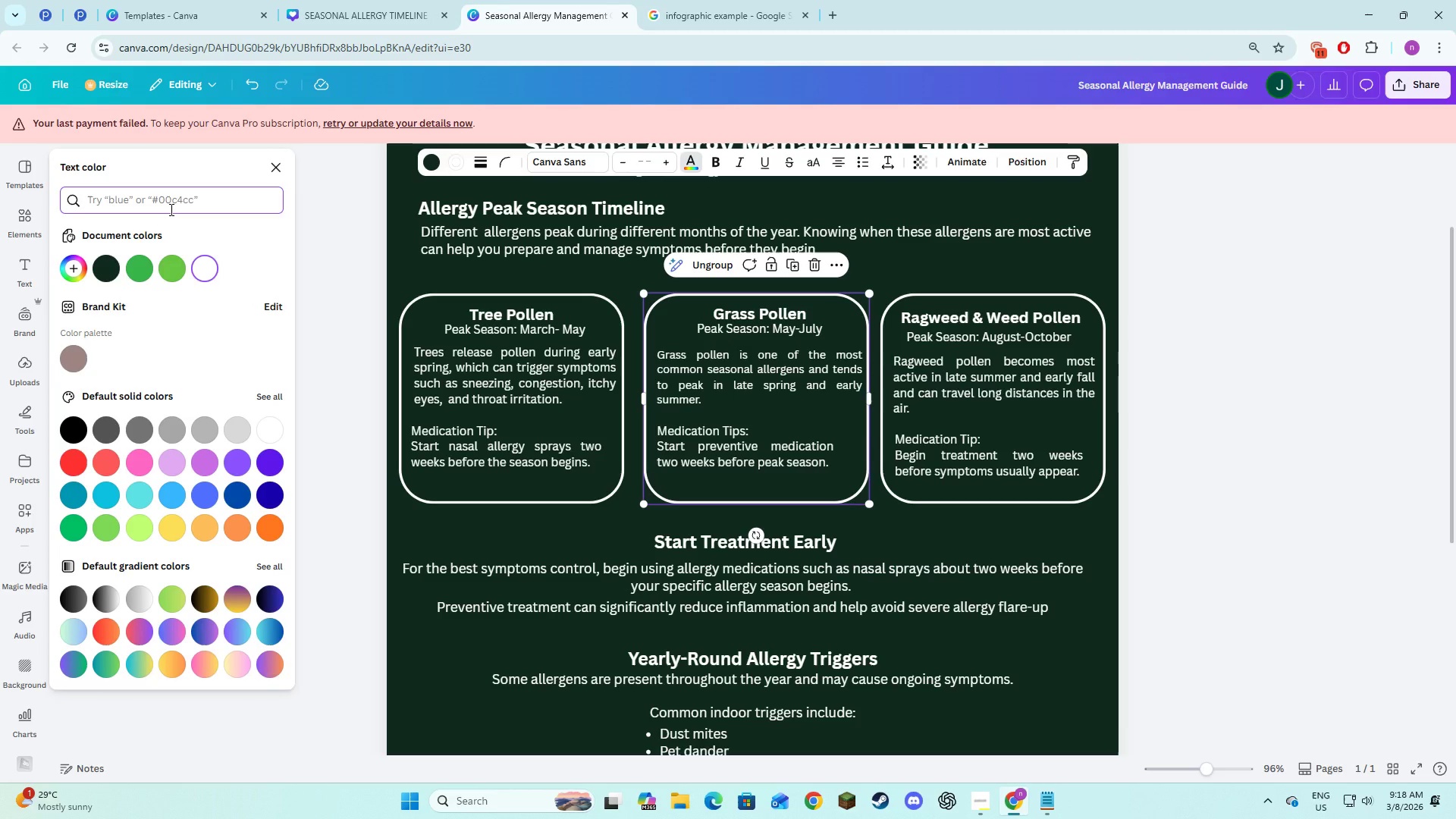 
key(Meta+V)
 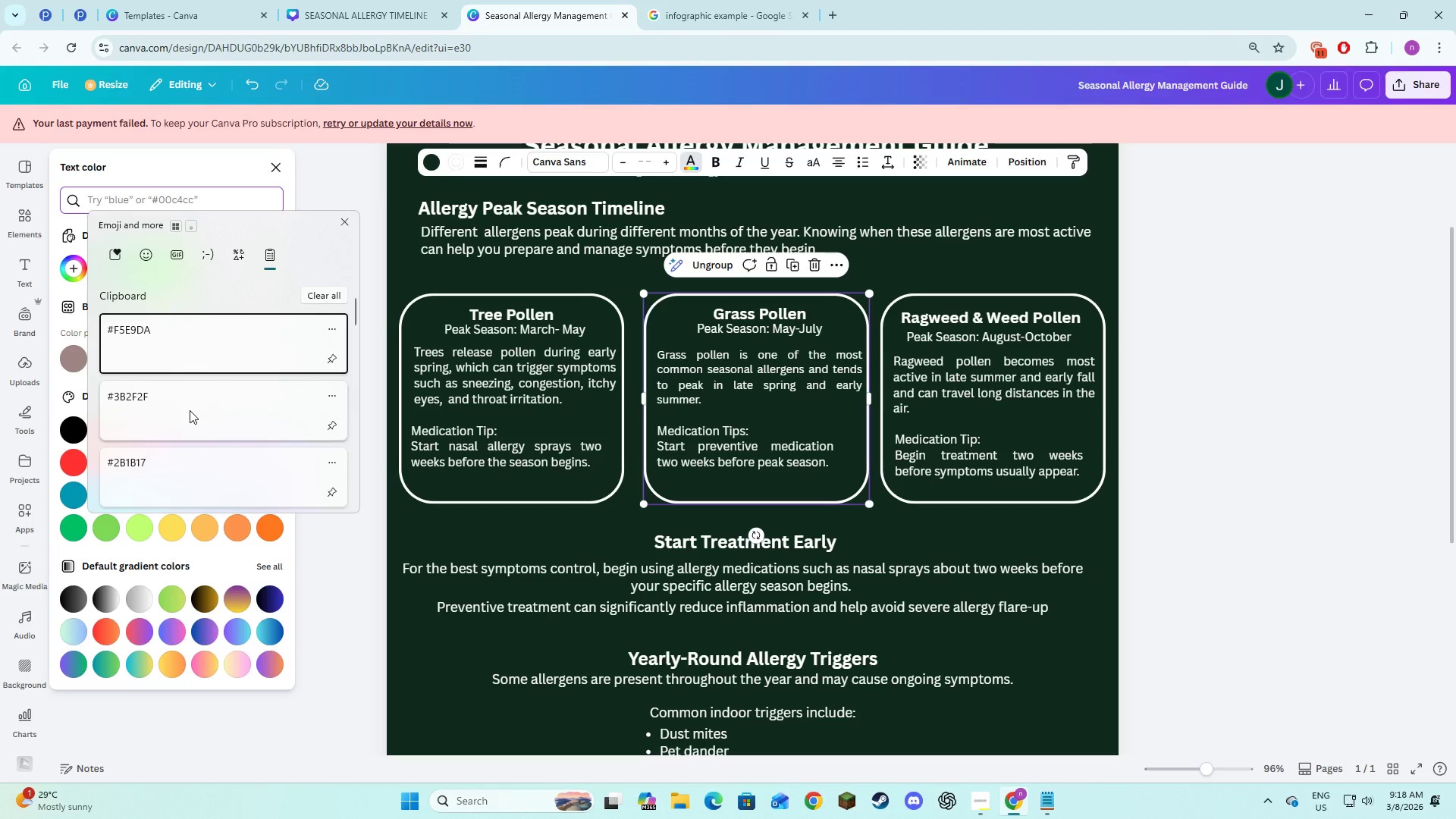 
left_click([190, 410])
 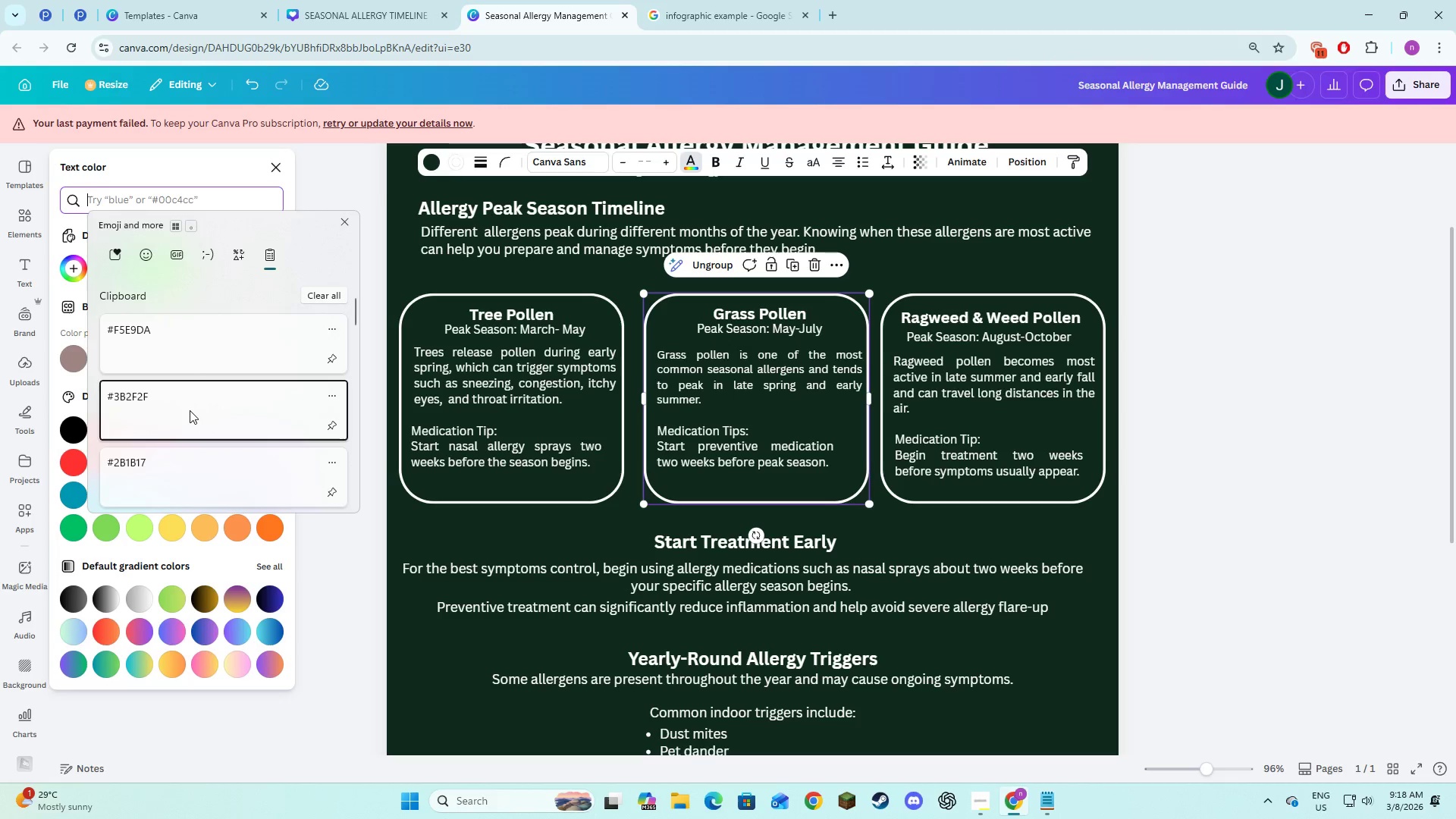 
key(Control+ControlLeft)
 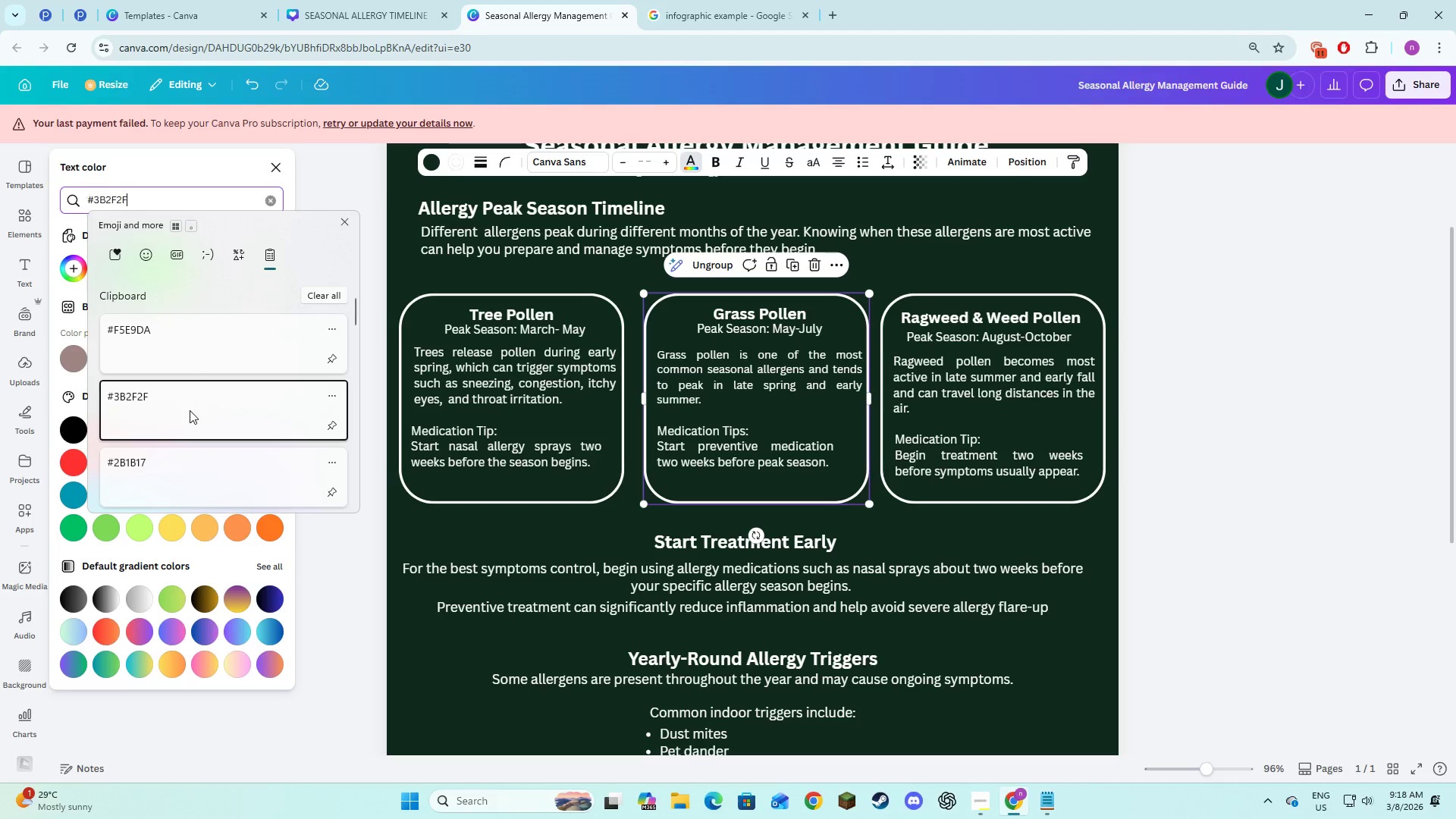 
hold_key(key=V, duration=7.0)
 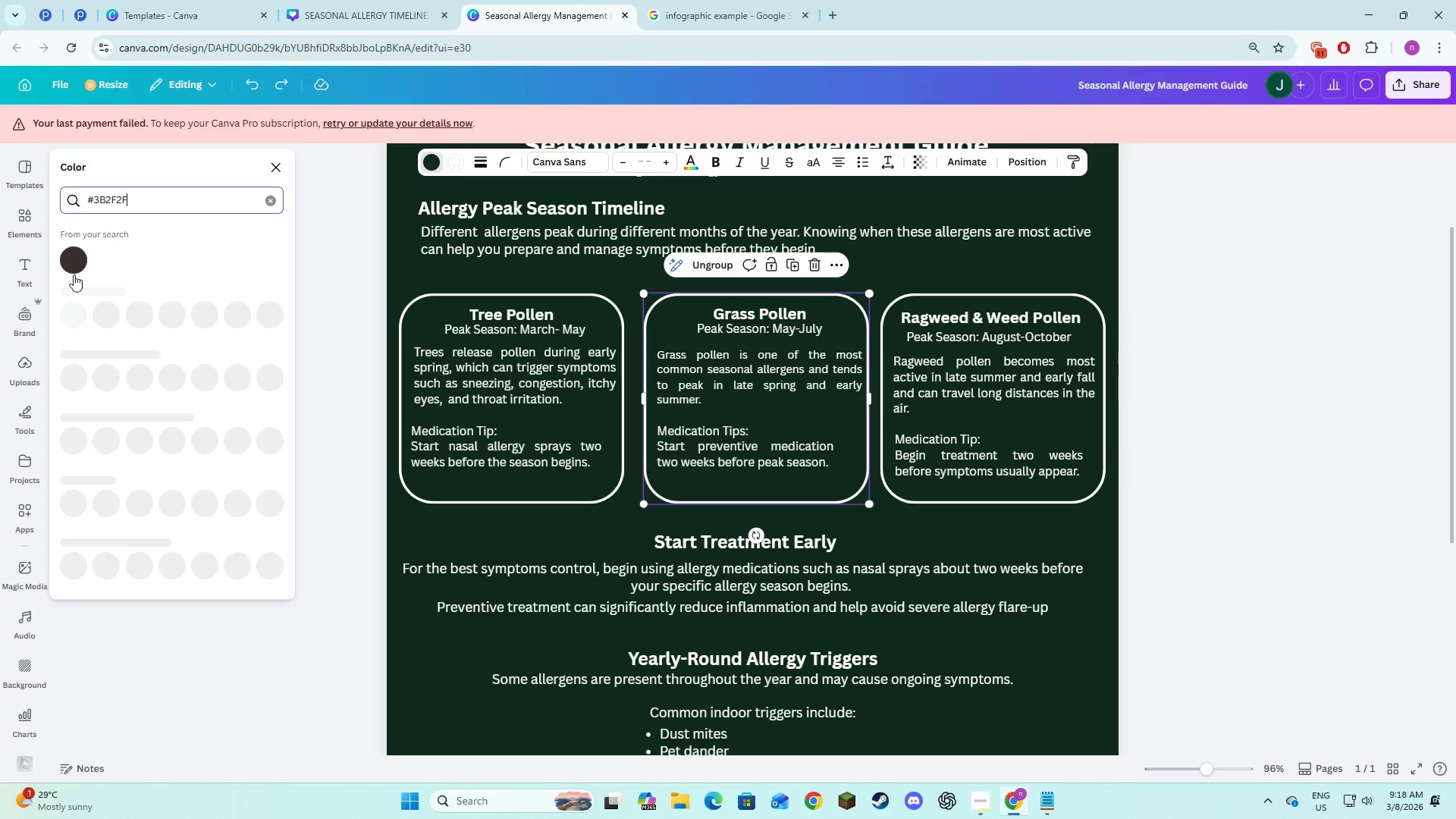 
left_click([71, 259])
 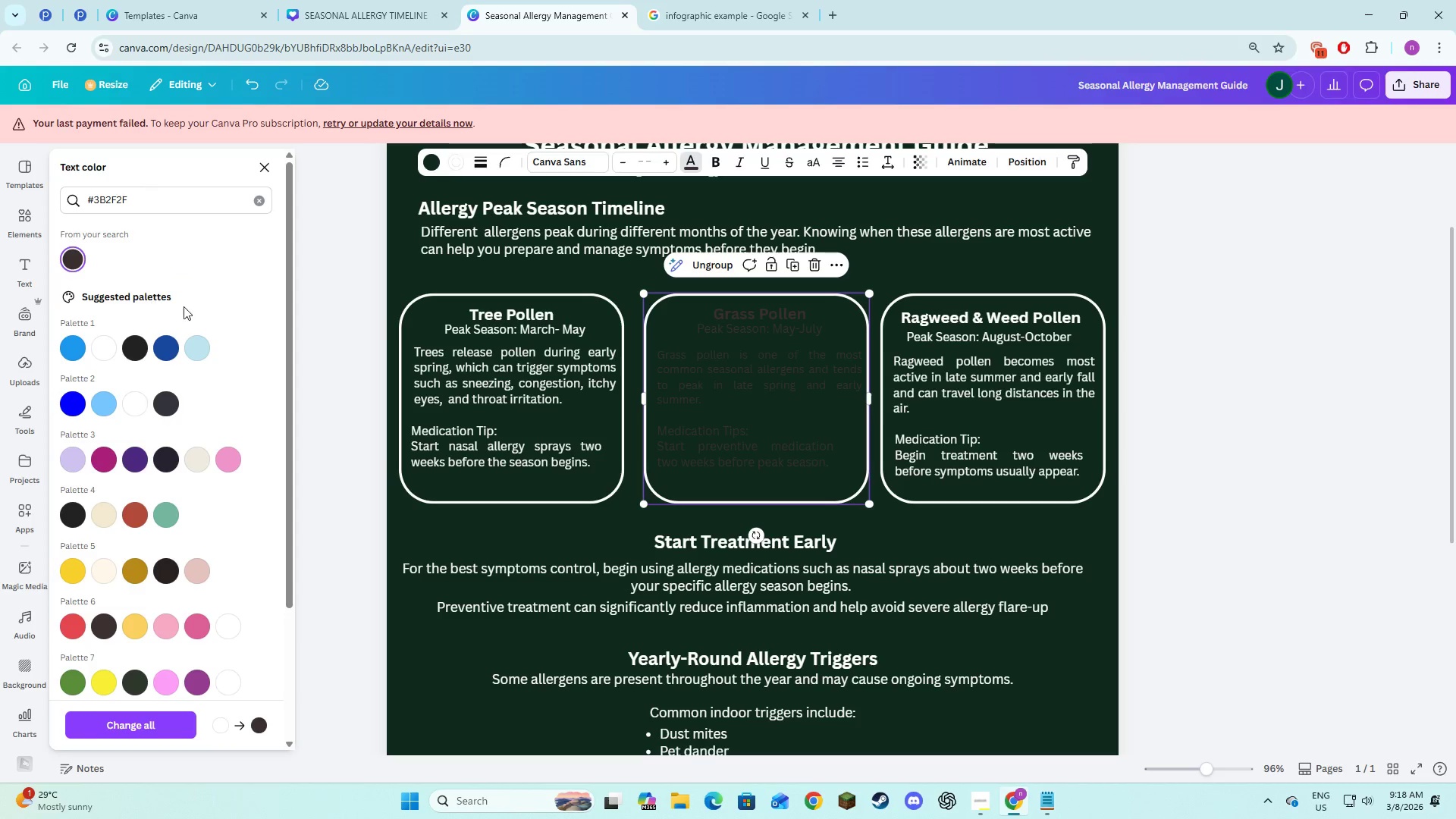 
key(Control+Z)
 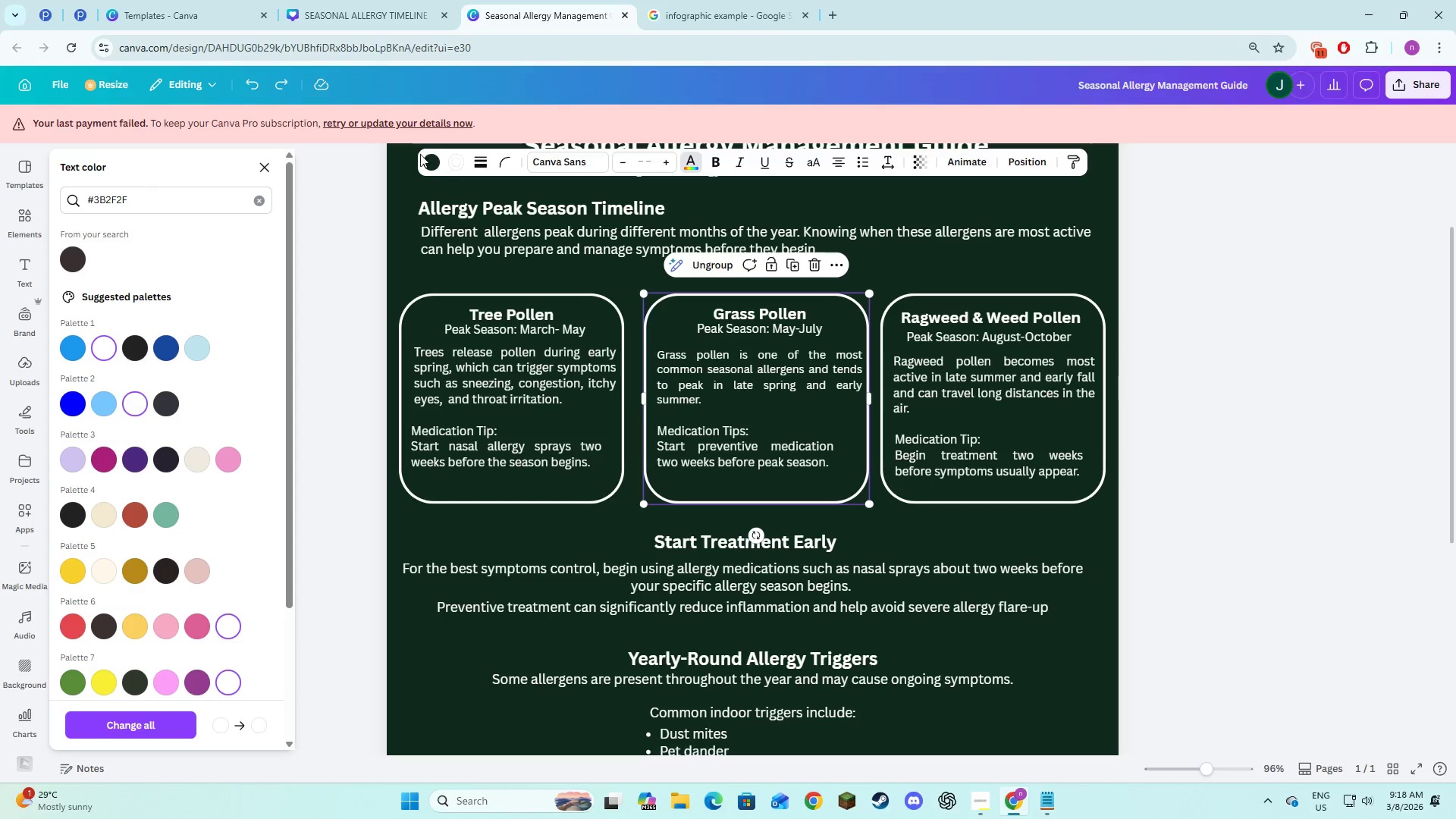 
left_click([426, 167])
 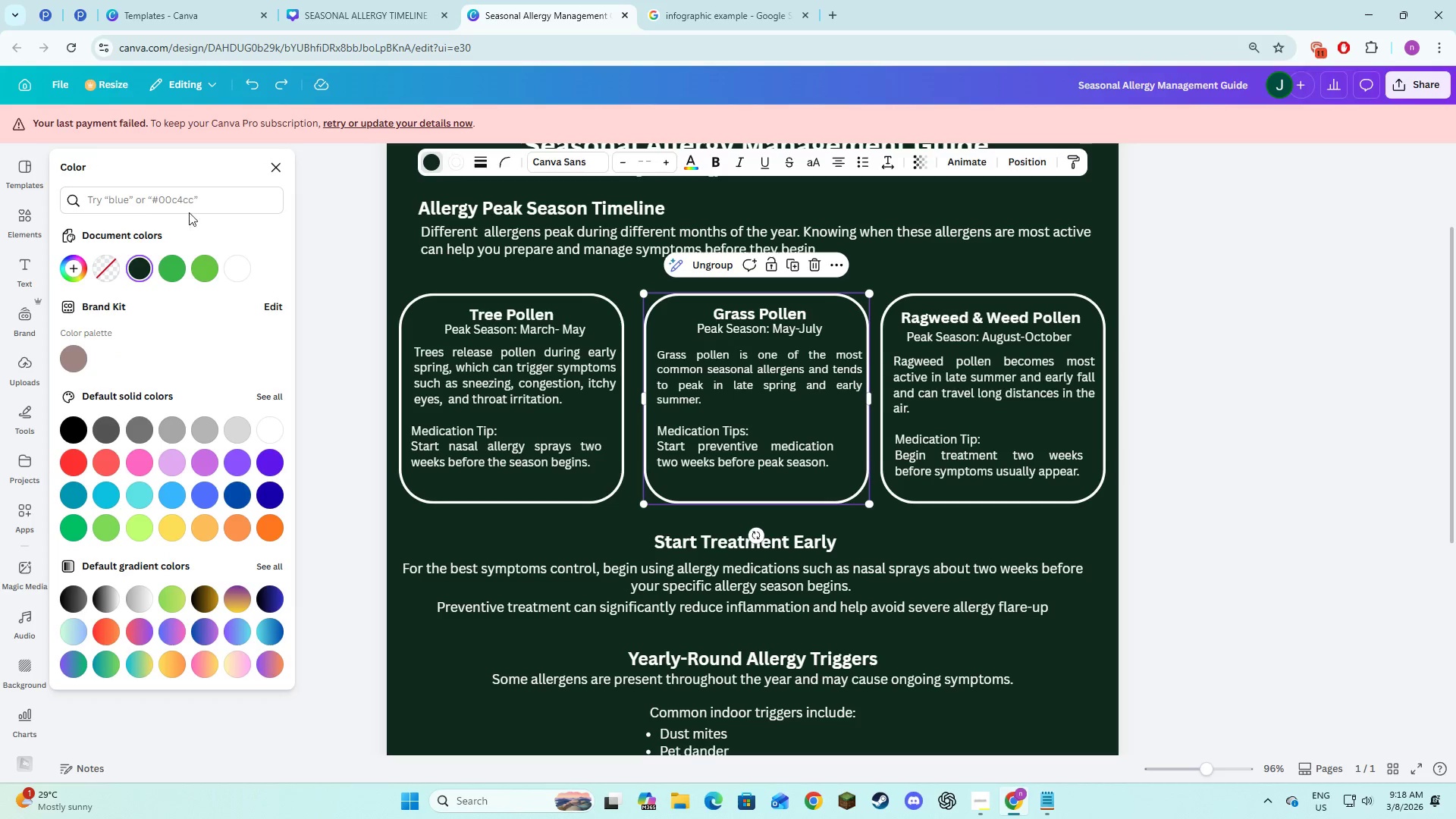 
double_click([190, 209])
 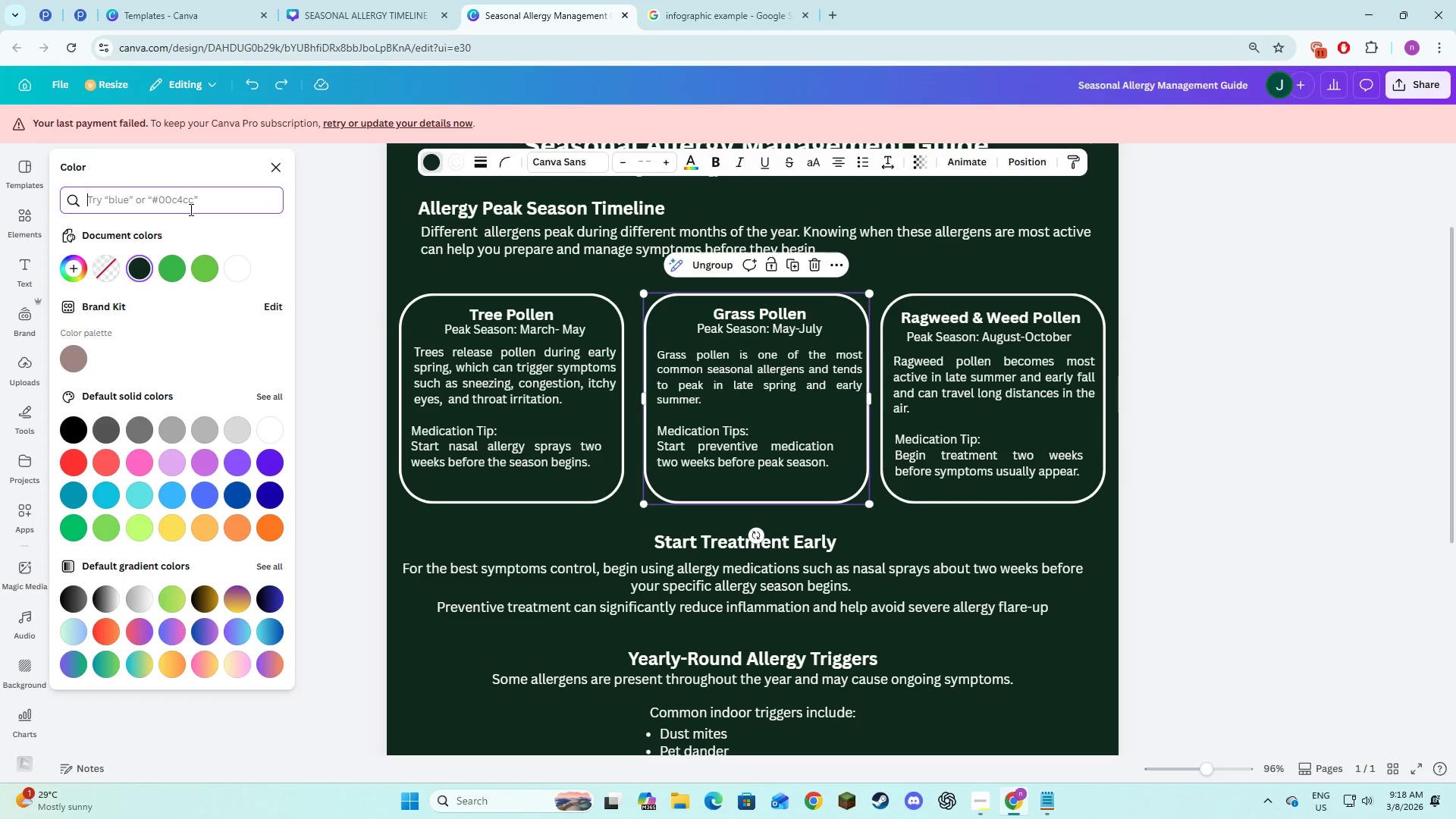 
hold_key(key=ControlLeft, duration=1.03)
 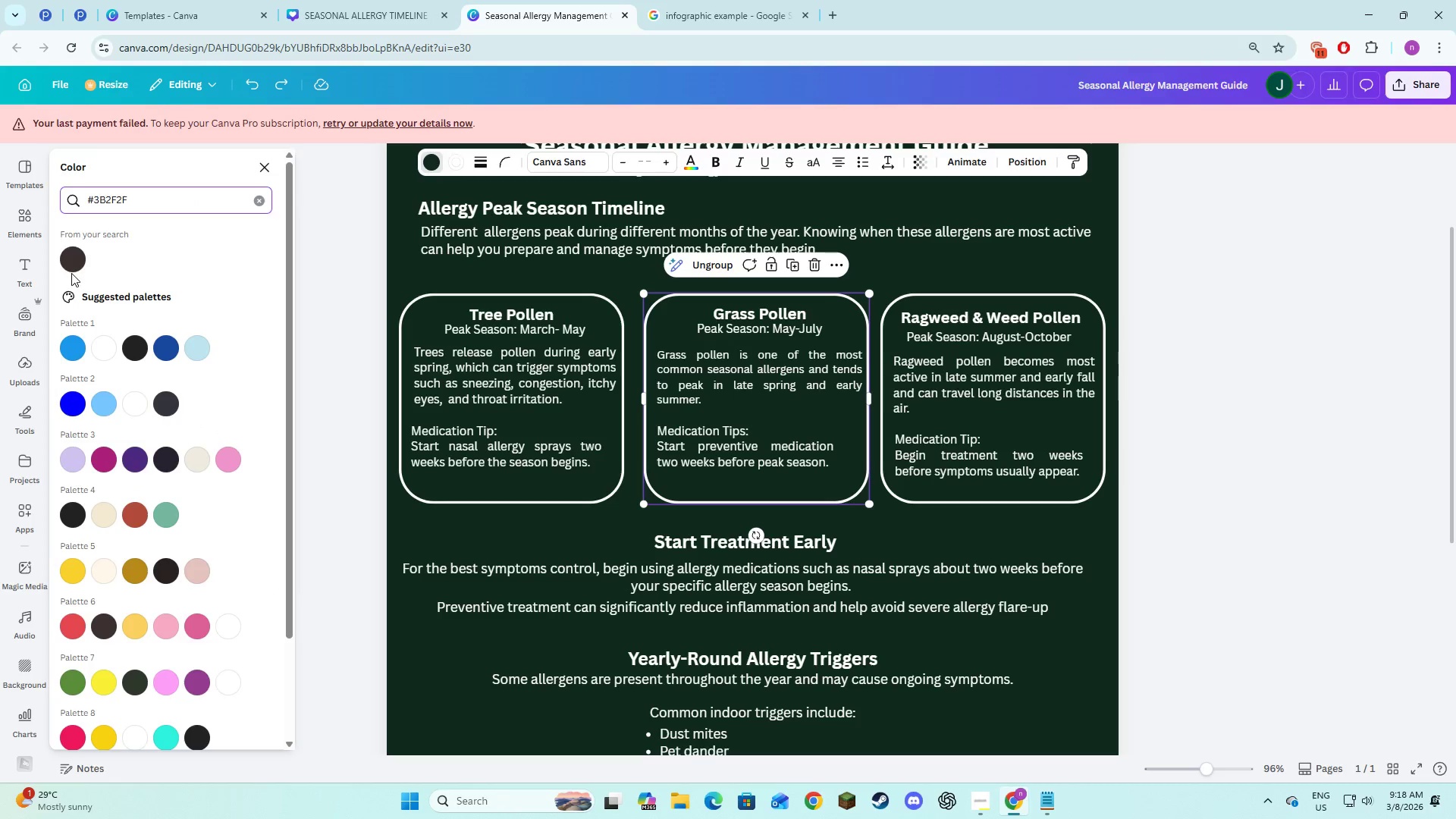 
left_click([71, 268])
 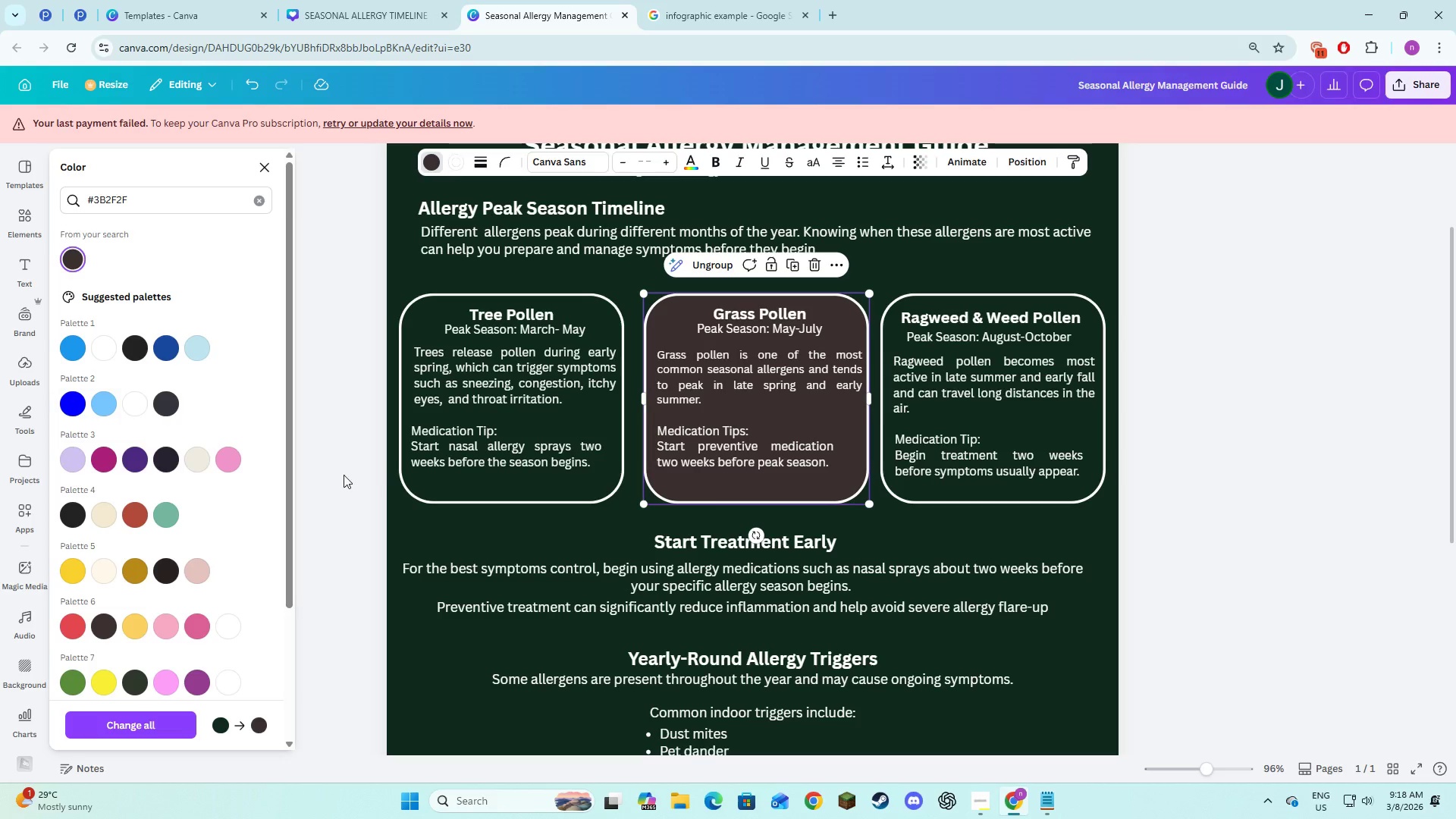 
left_click([431, 482])
 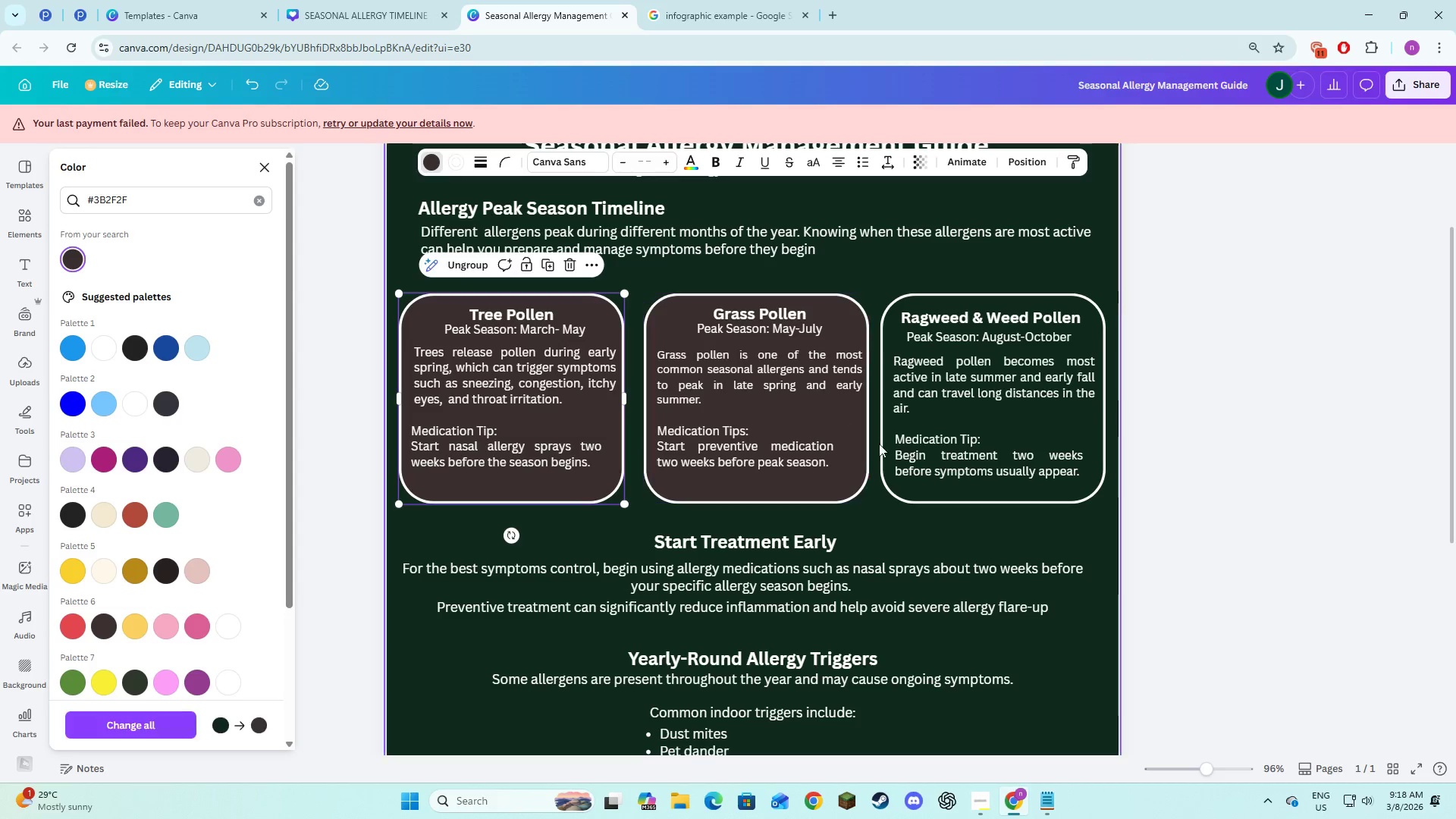 
left_click([937, 483])
 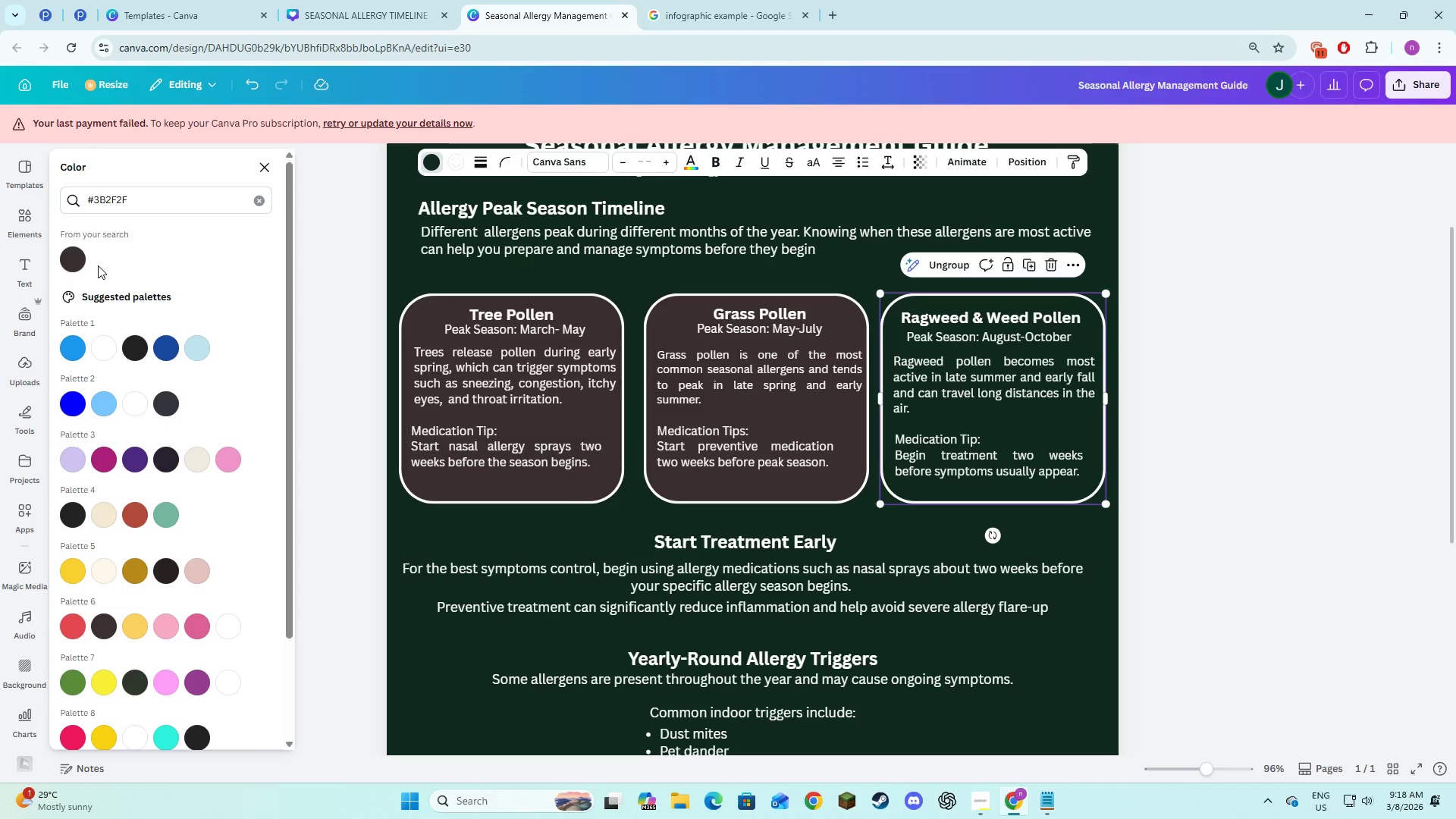 
left_click([77, 265])
 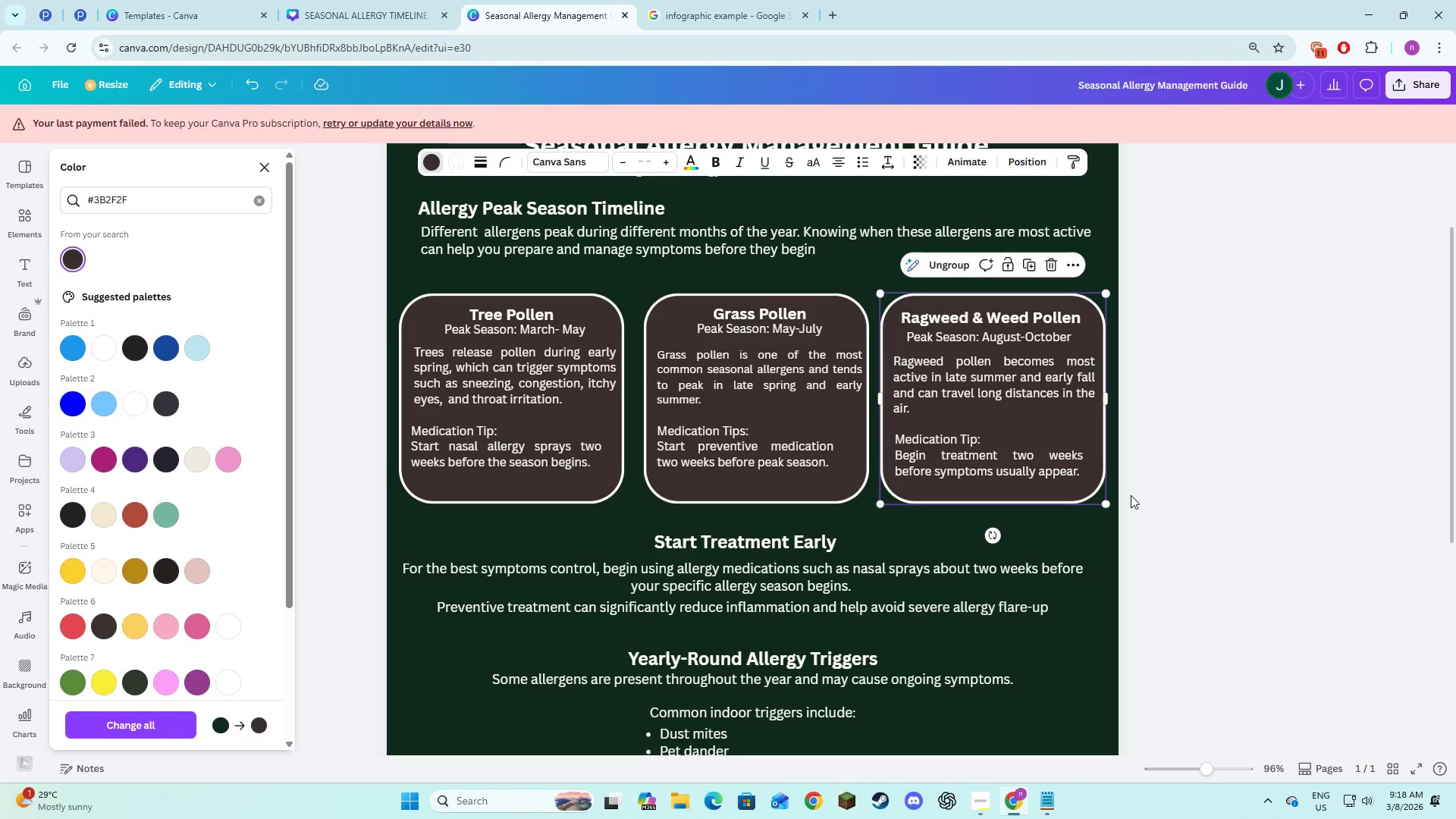 
left_click([1158, 489])
 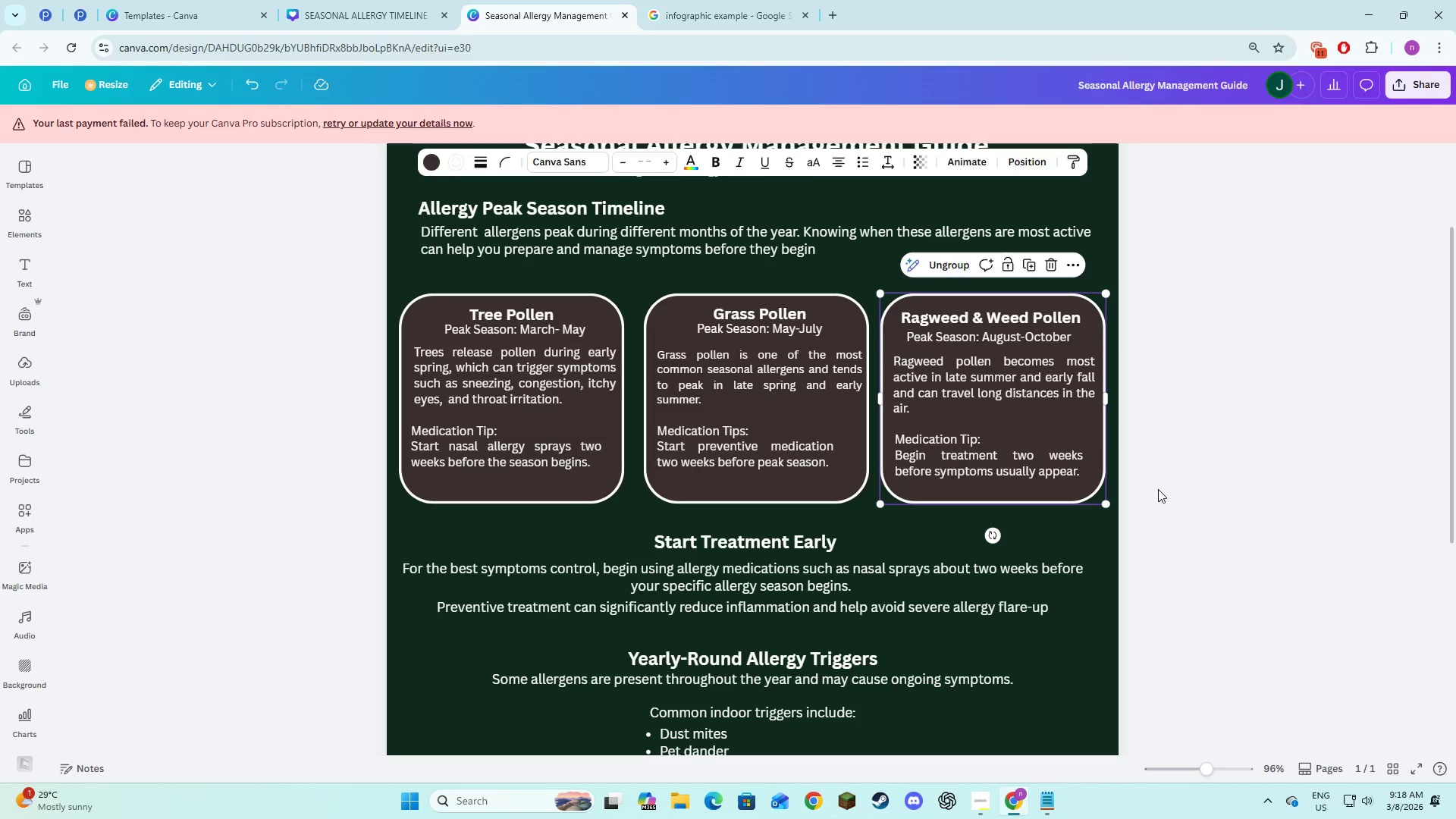 
left_click([1158, 489])
 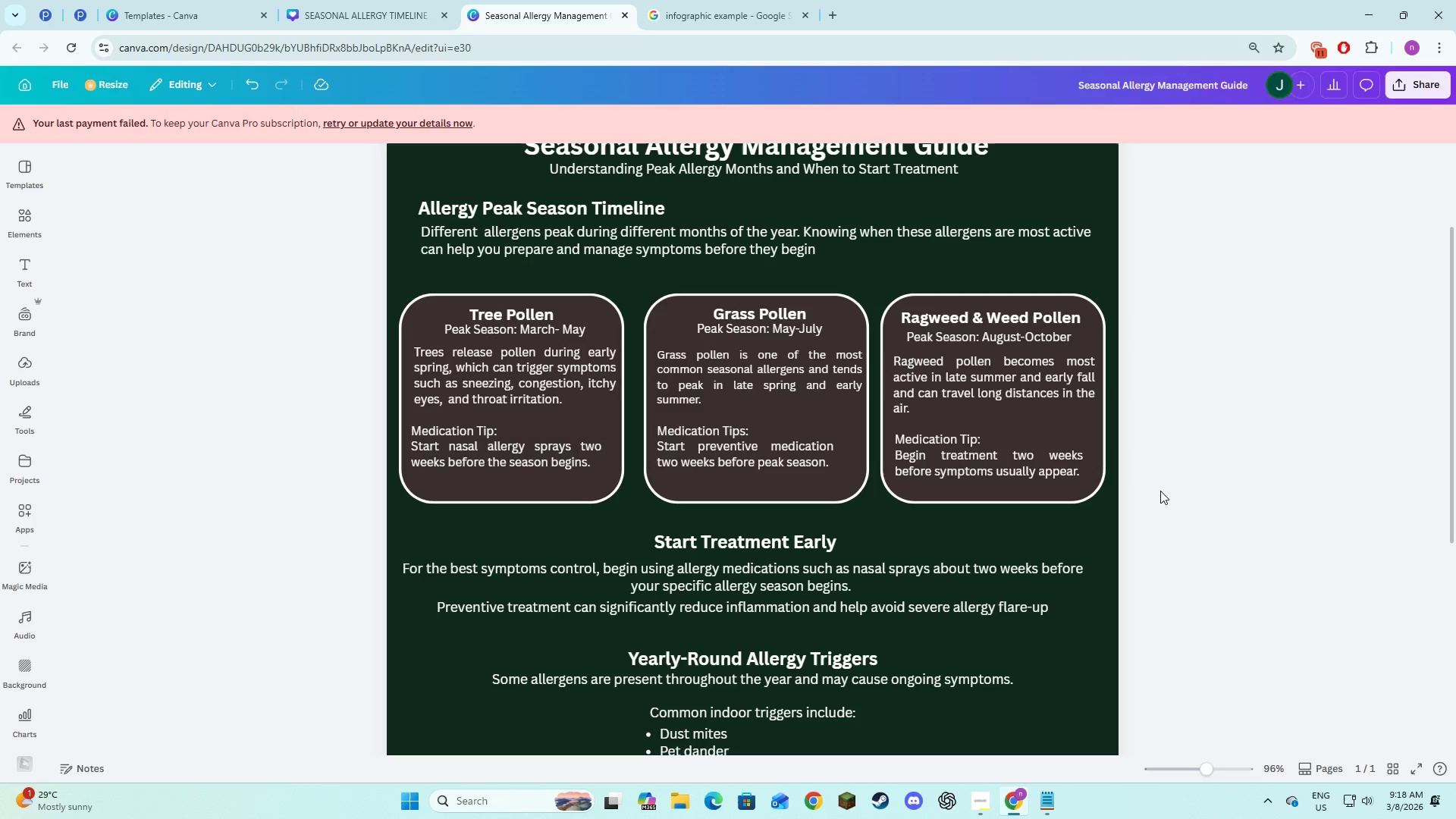 
scroll: coordinate [1160, 491], scroll_direction: up, amount: 2.0
 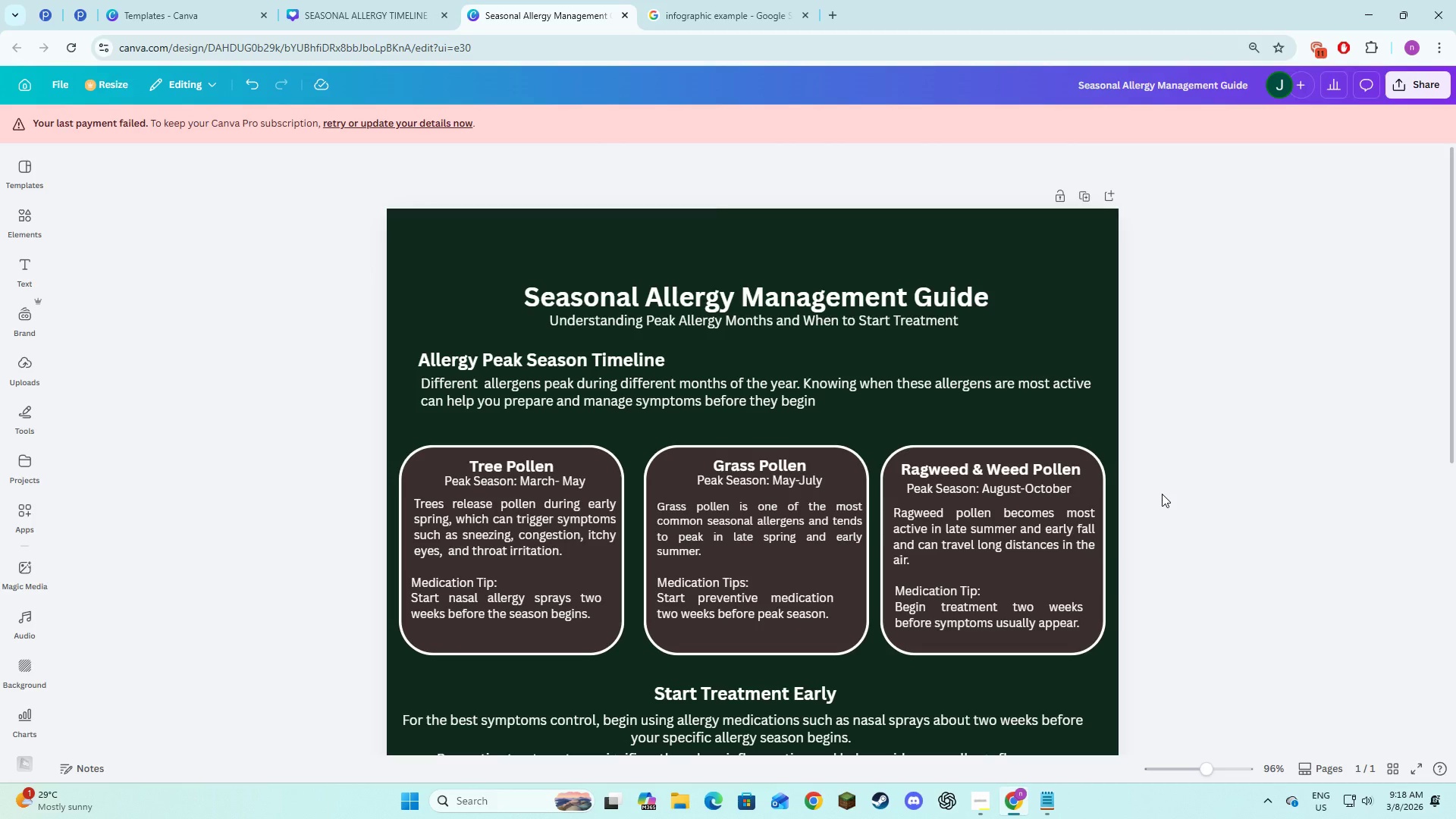 
scroll: coordinate [1162, 496], scroll_direction: down, amount: 2.0
 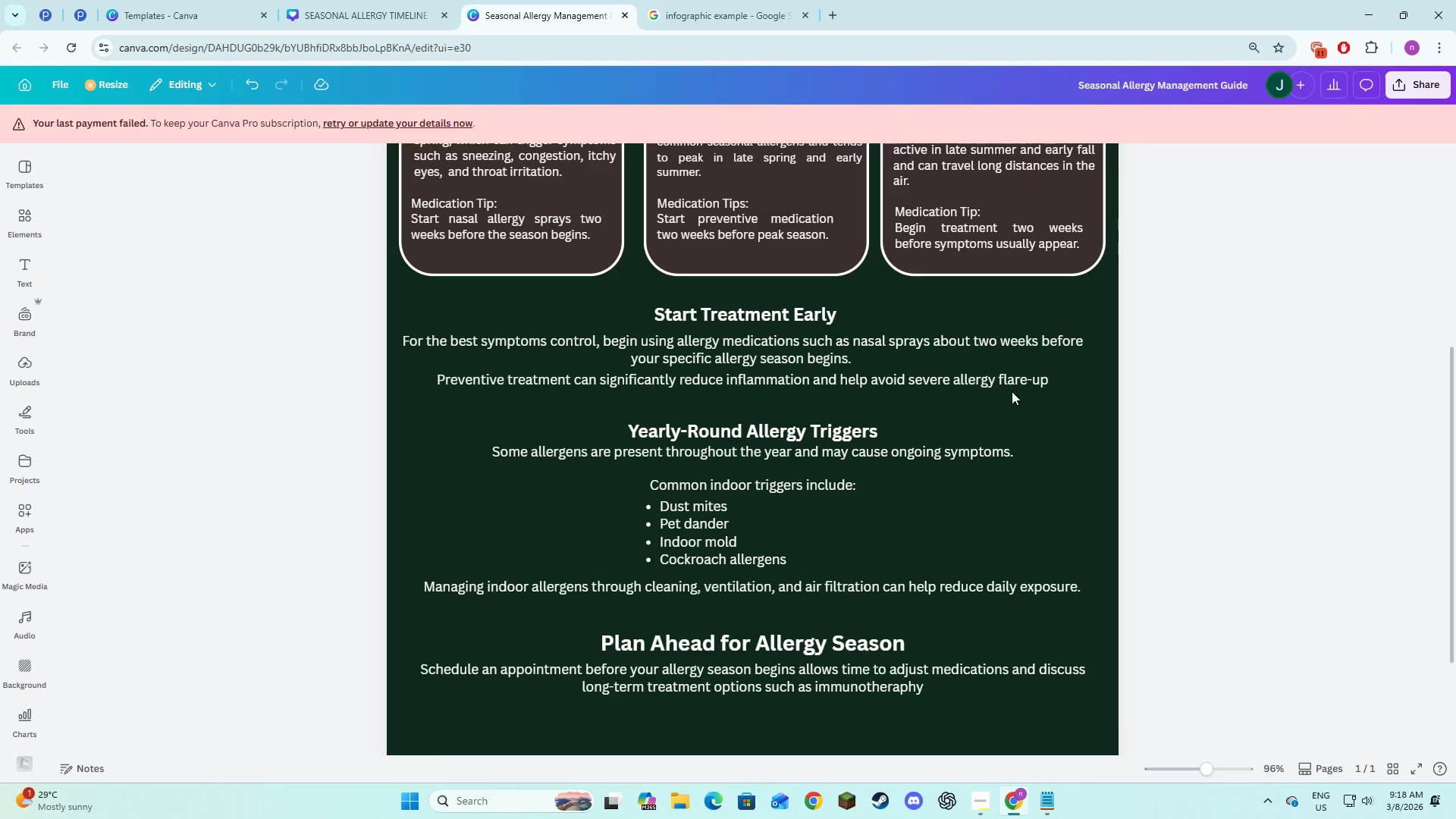 
left_click([24, 224])
 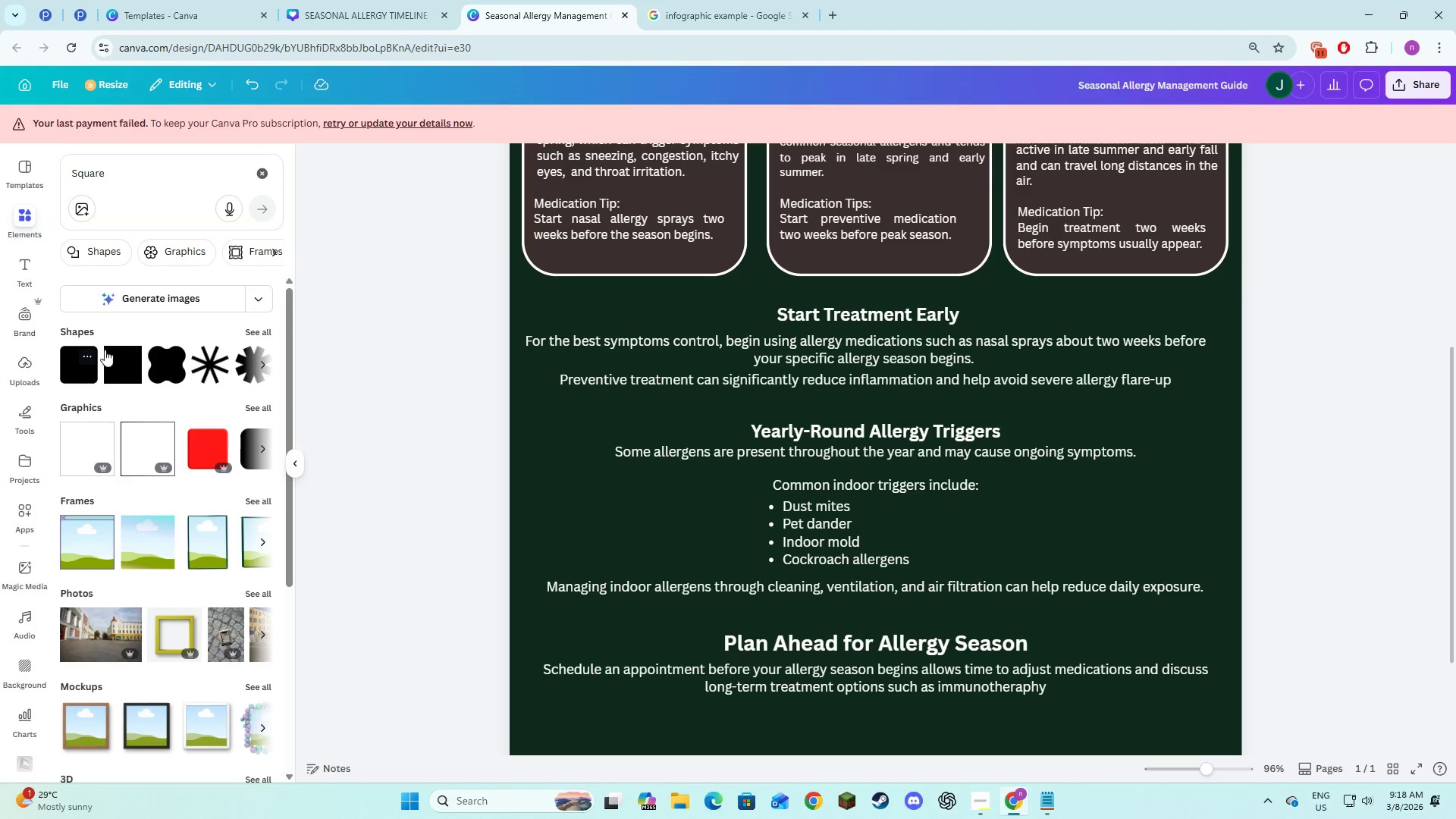 
left_click([776, 535])
 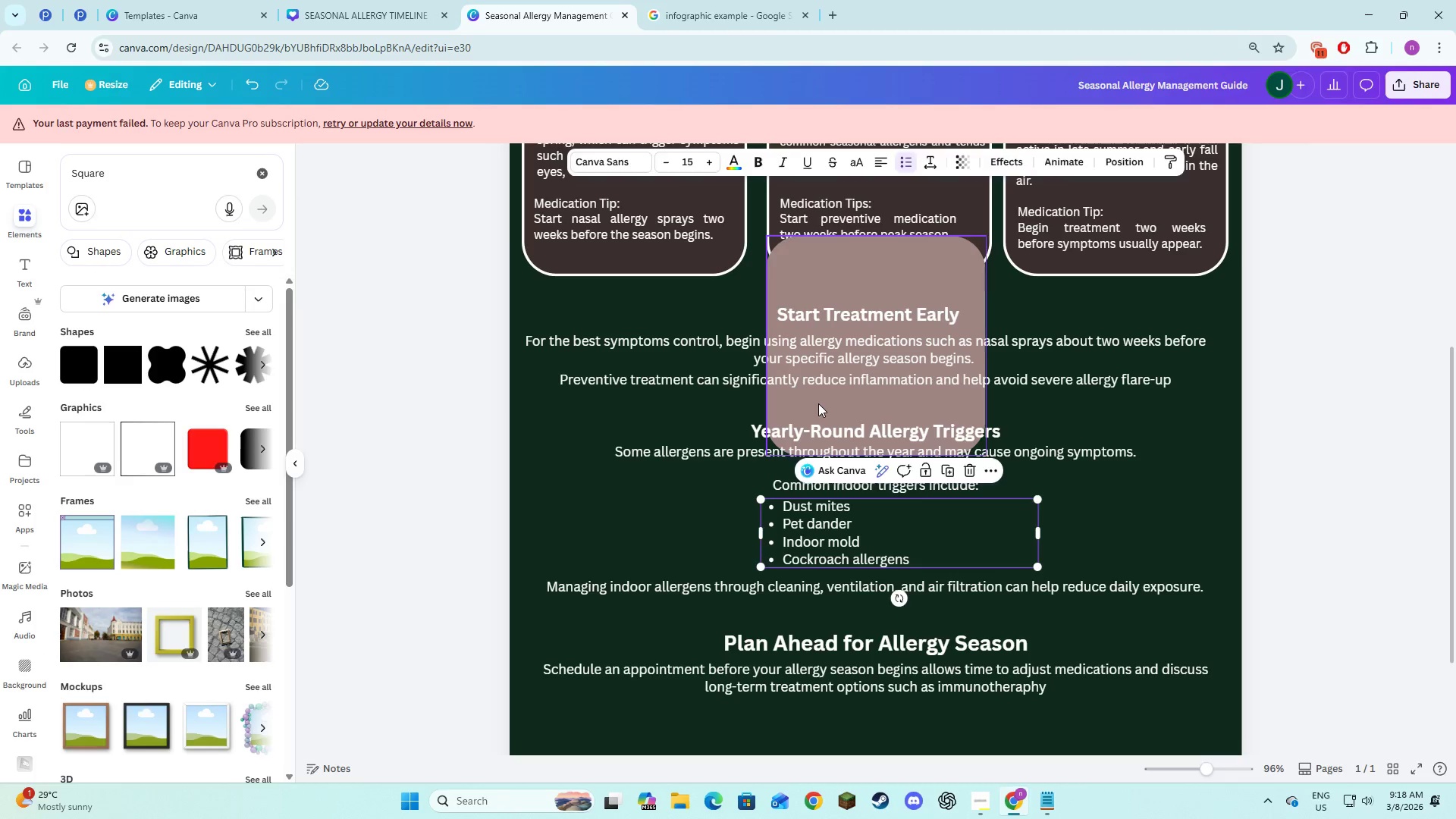 
left_click([818, 403])
 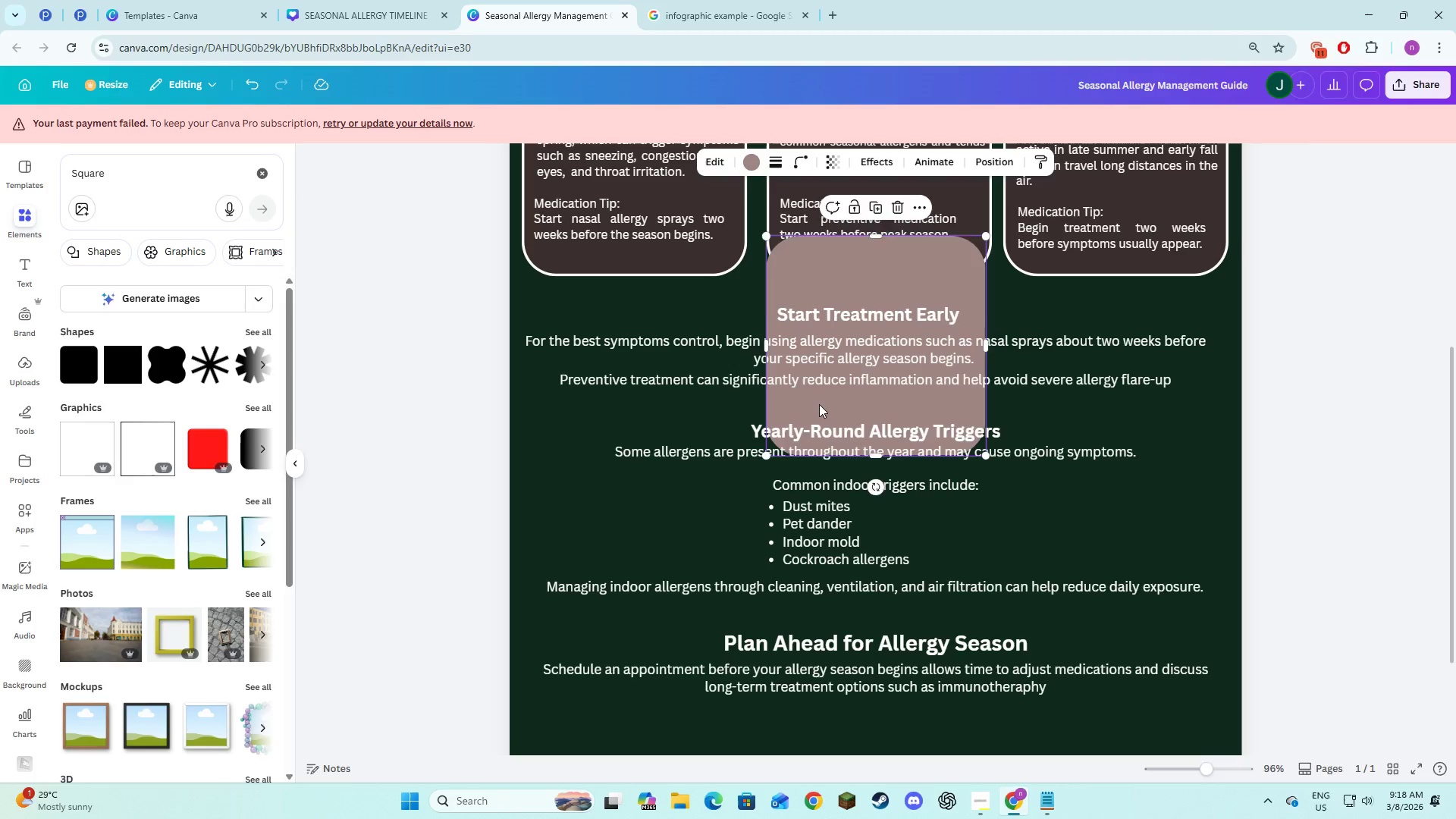 
left_click_drag(start_coordinate=[819, 404], to_coordinate=[566, 378])
 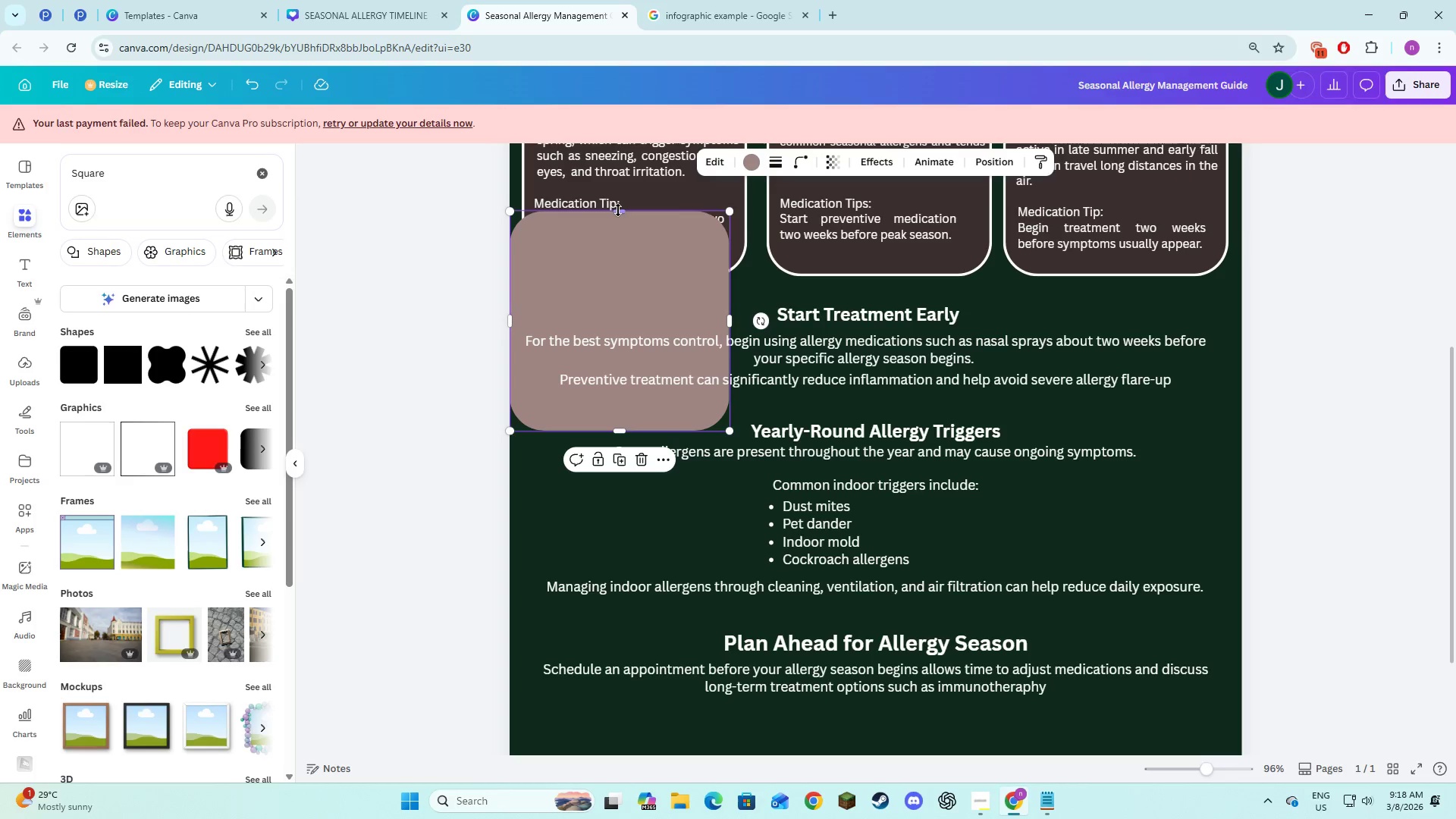 
left_click_drag(start_coordinate=[618, 210], to_coordinate=[610, 300])
 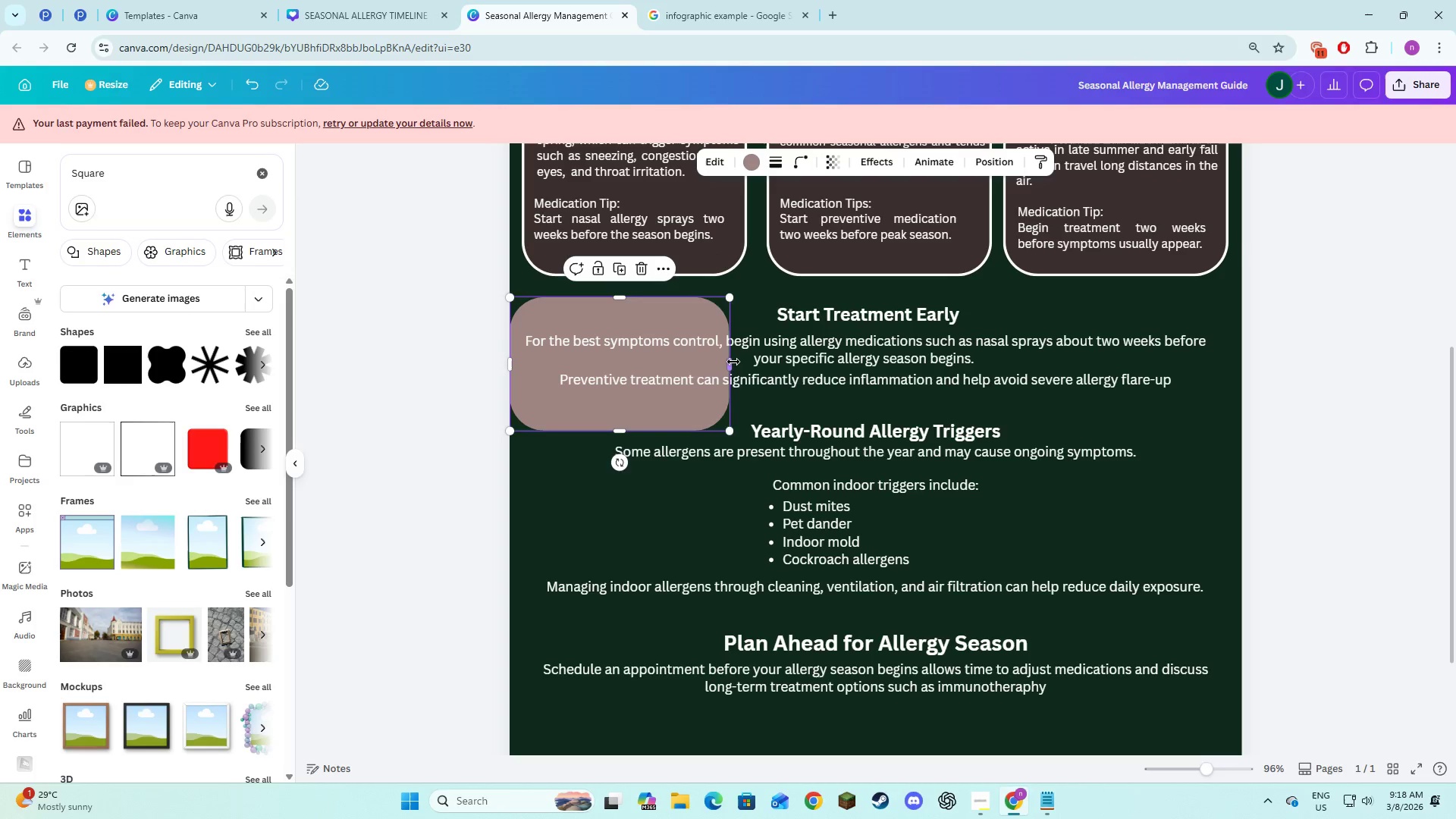 
left_click_drag(start_coordinate=[733, 362], to_coordinate=[1240, 405])
 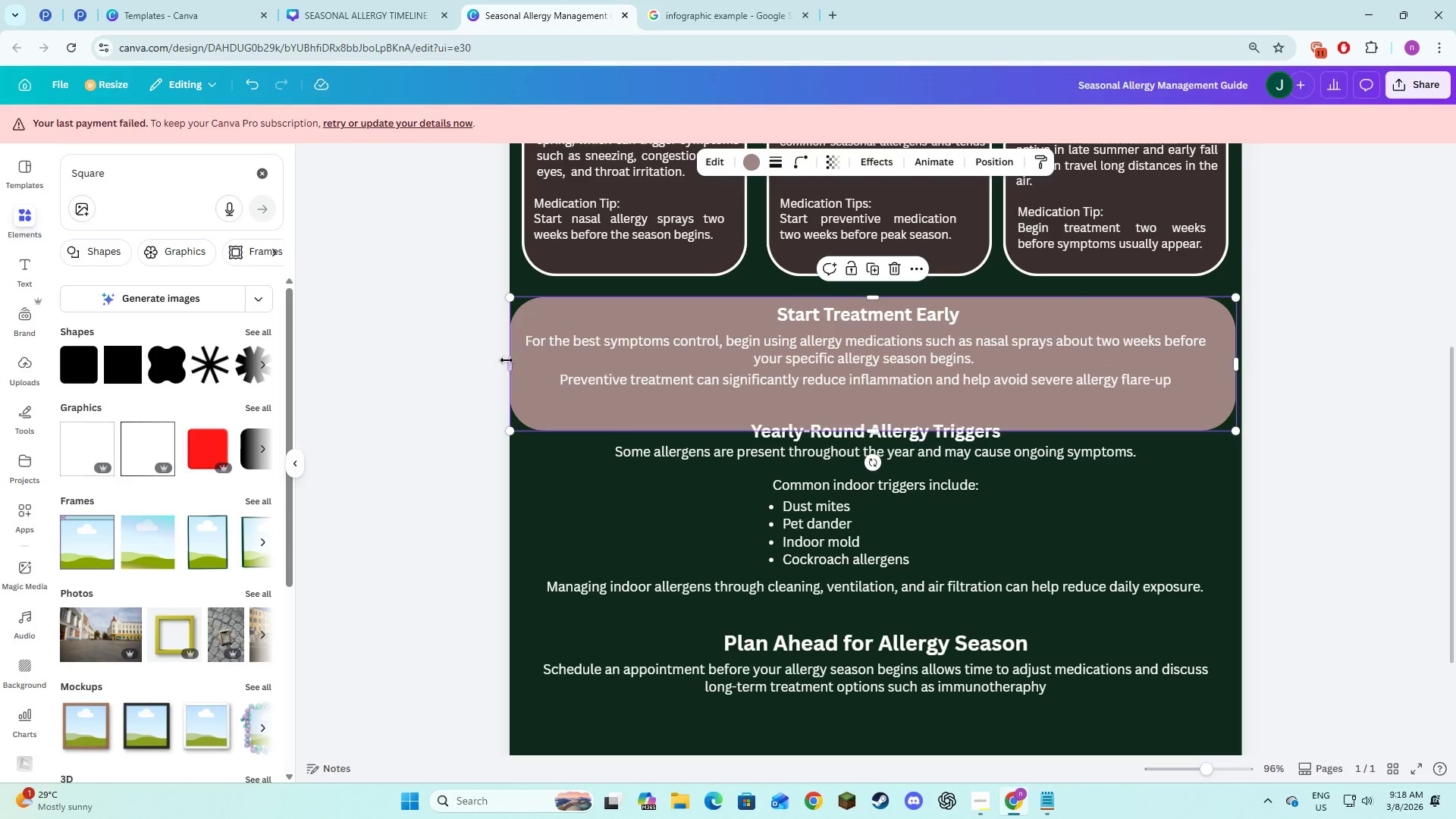 
left_click_drag(start_coordinate=[508, 361], to_coordinate=[514, 364])
 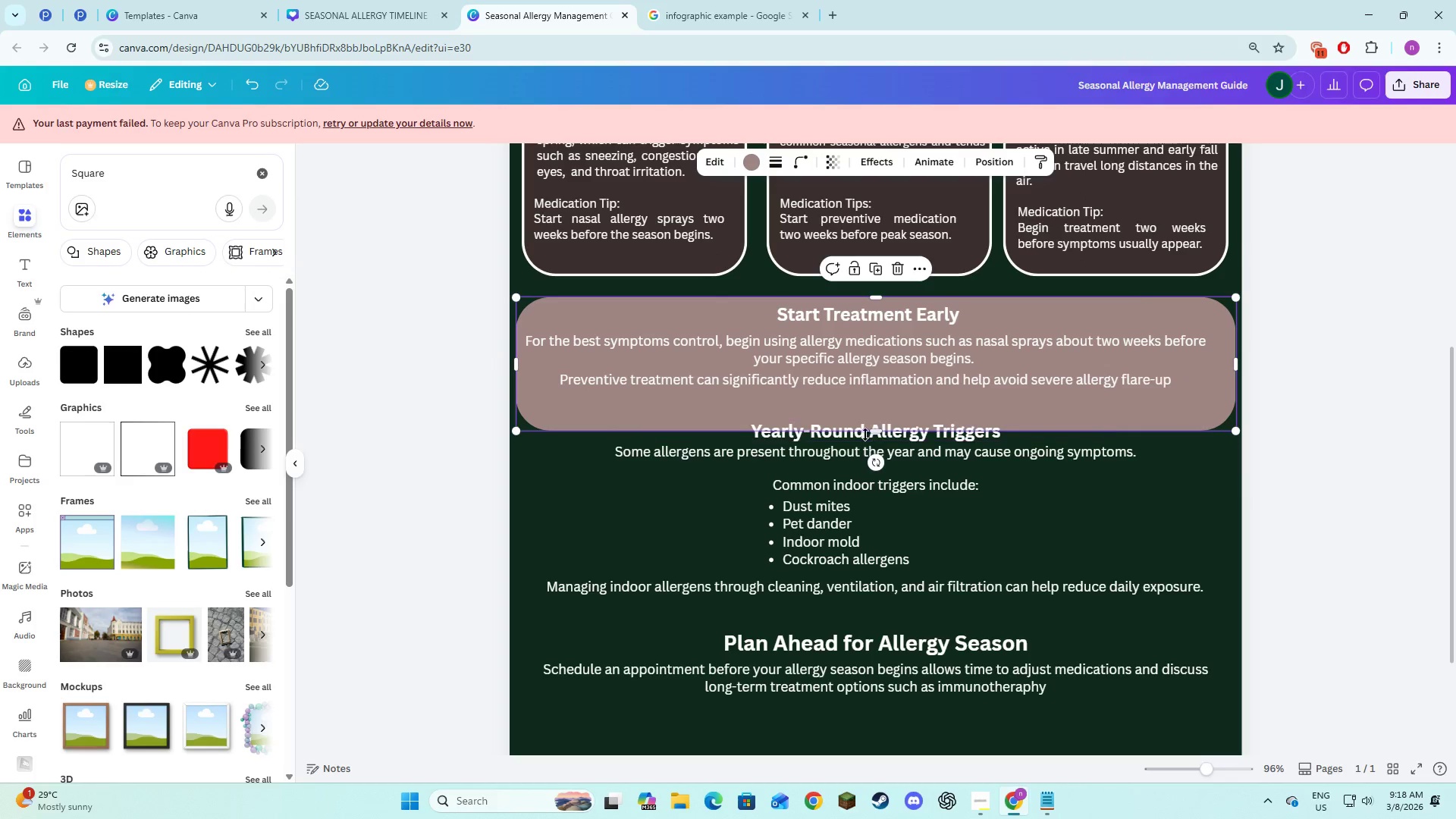 
left_click_drag(start_coordinate=[870, 428], to_coordinate=[874, 402])
 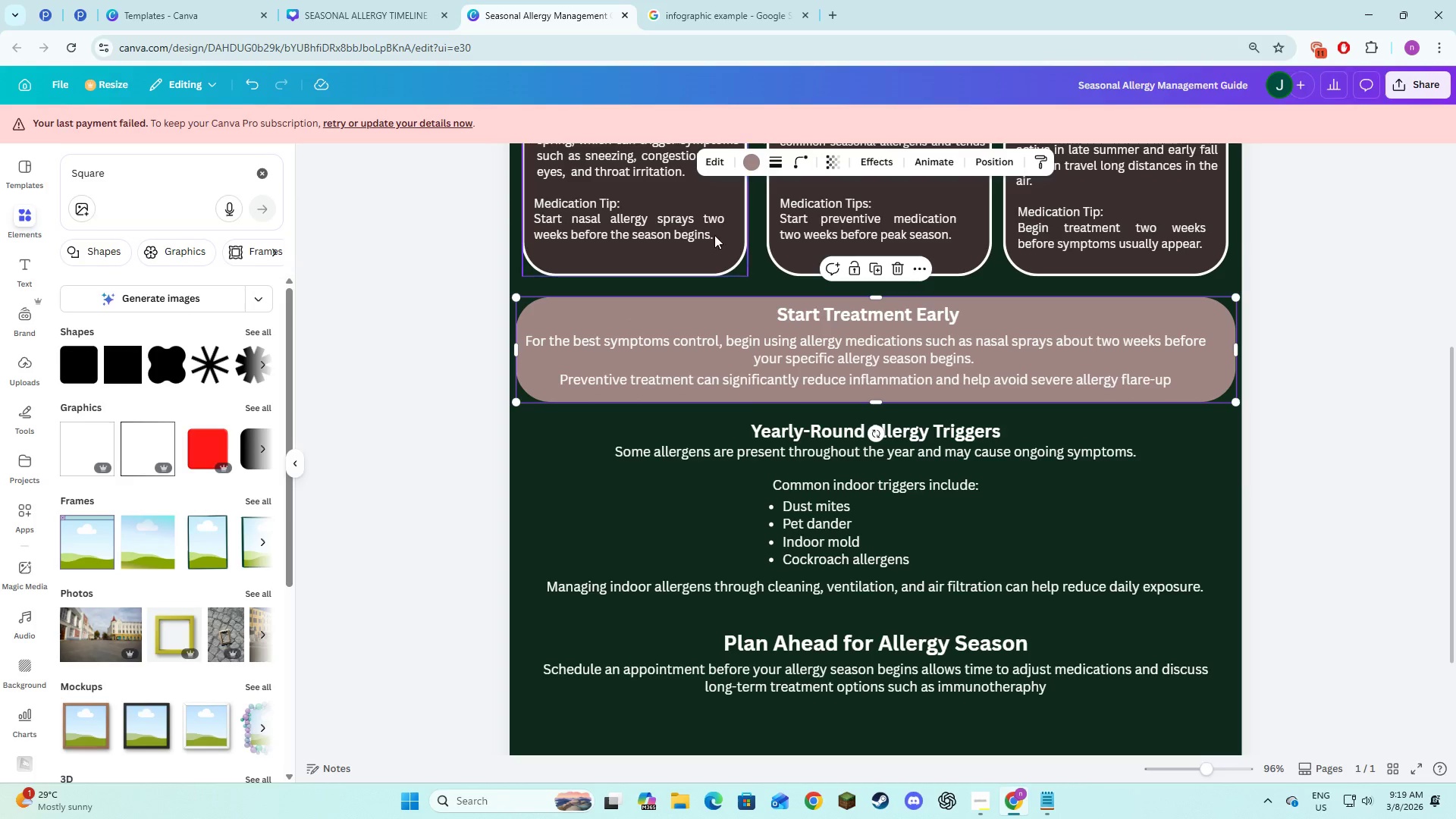 
left_click([747, 162])
 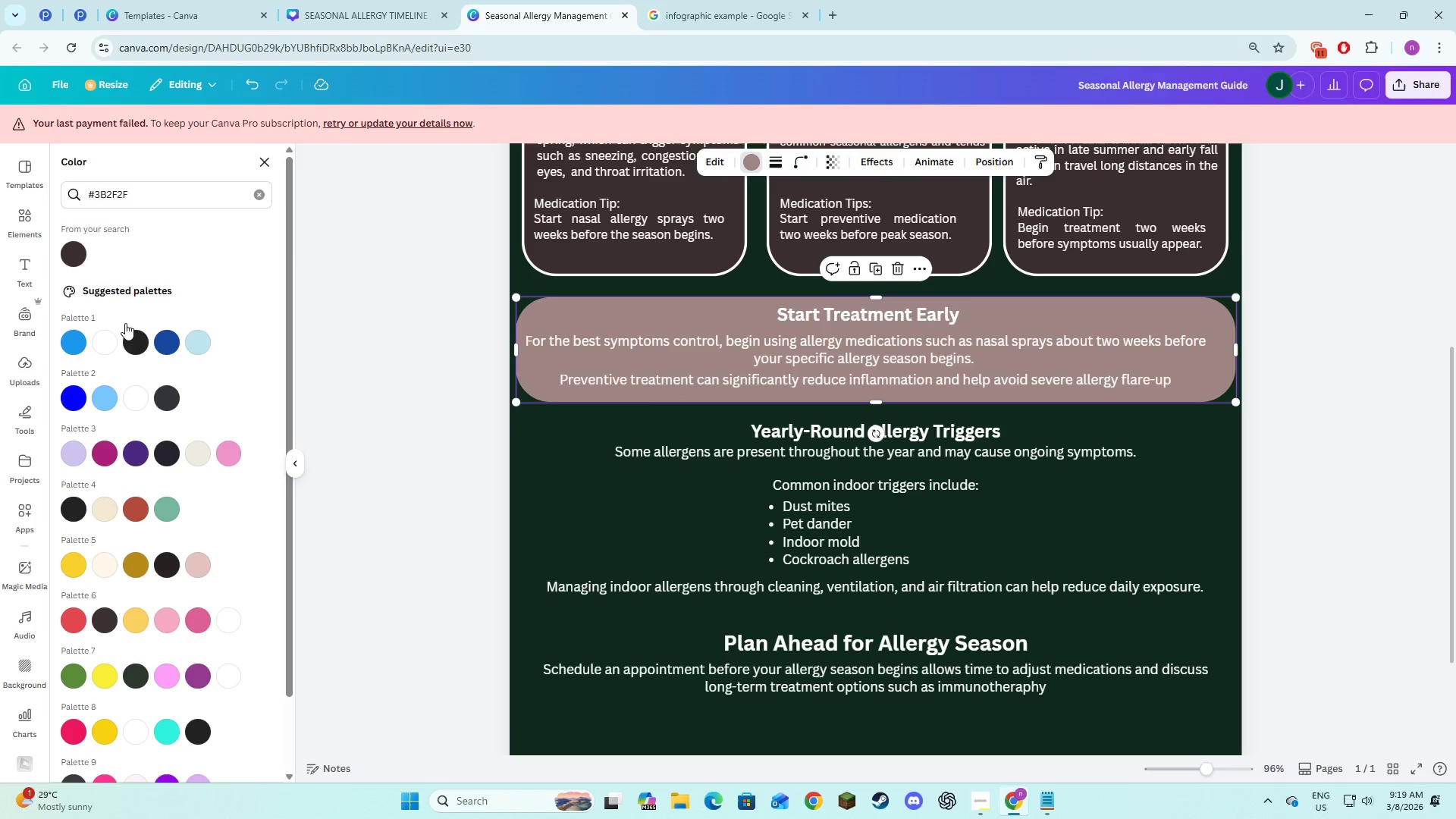 
left_click([75, 246])
 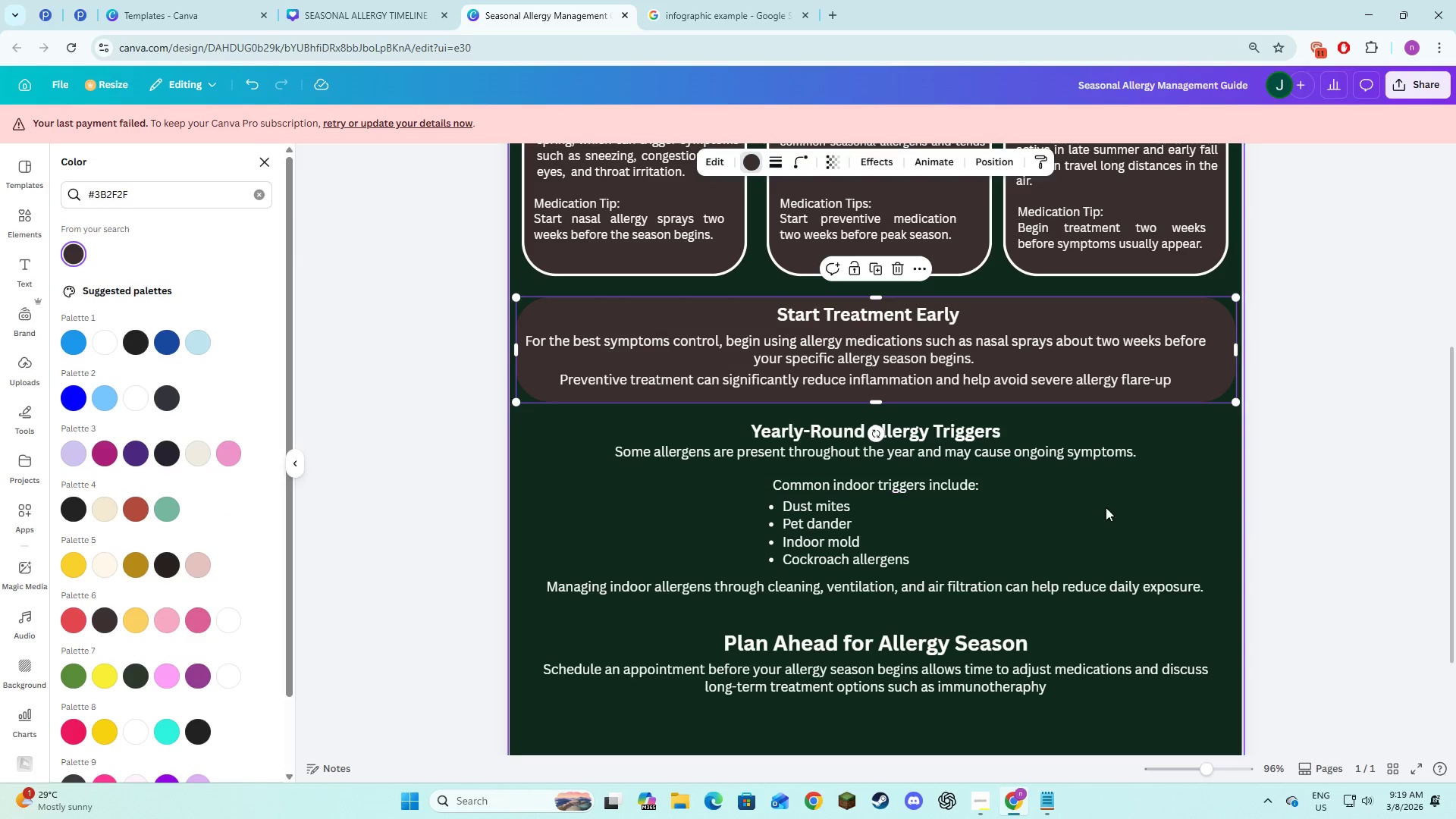 
left_click([1138, 545])
 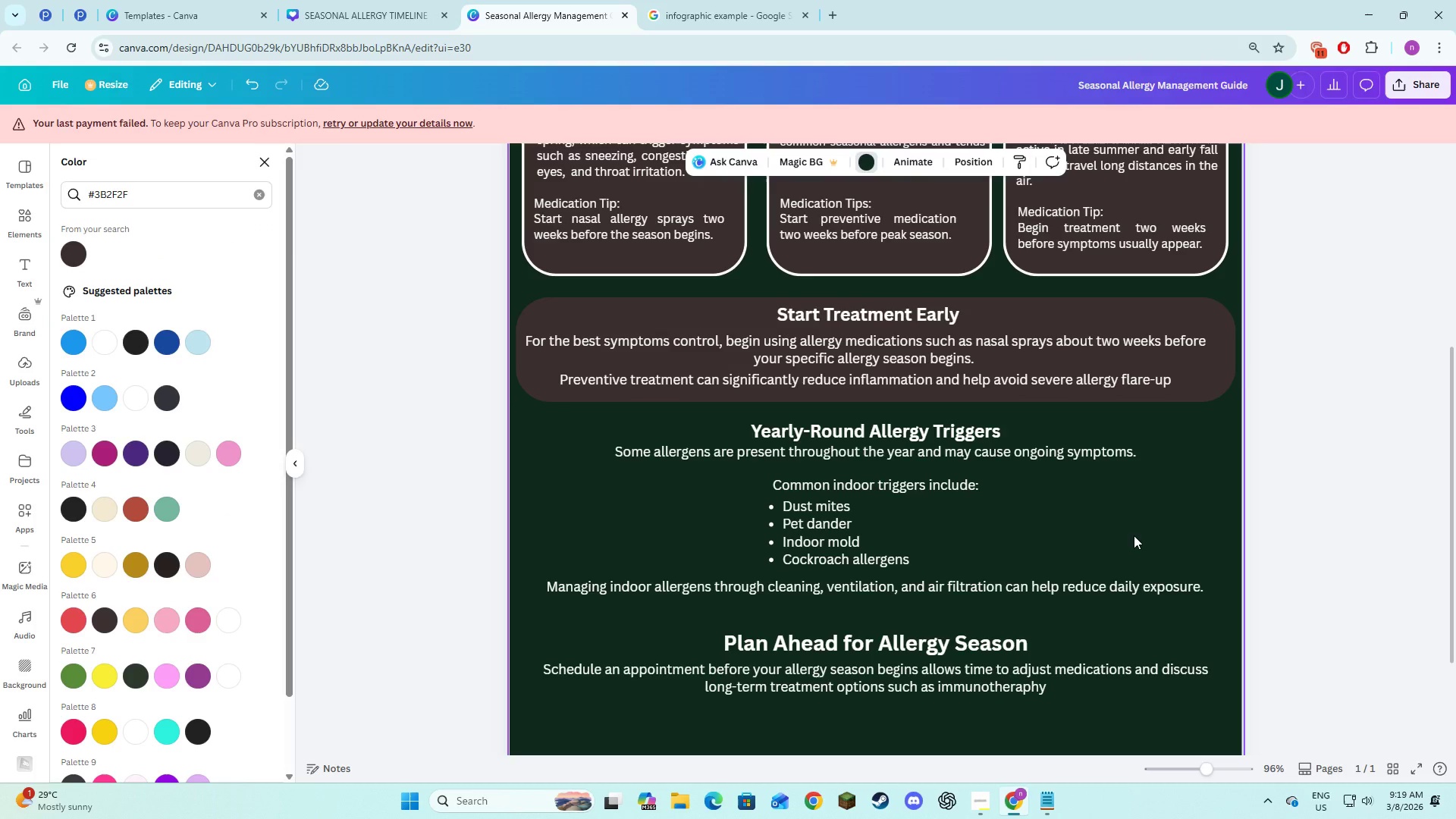 
scroll: coordinate [1132, 532], scroll_direction: up, amount: 4.0
 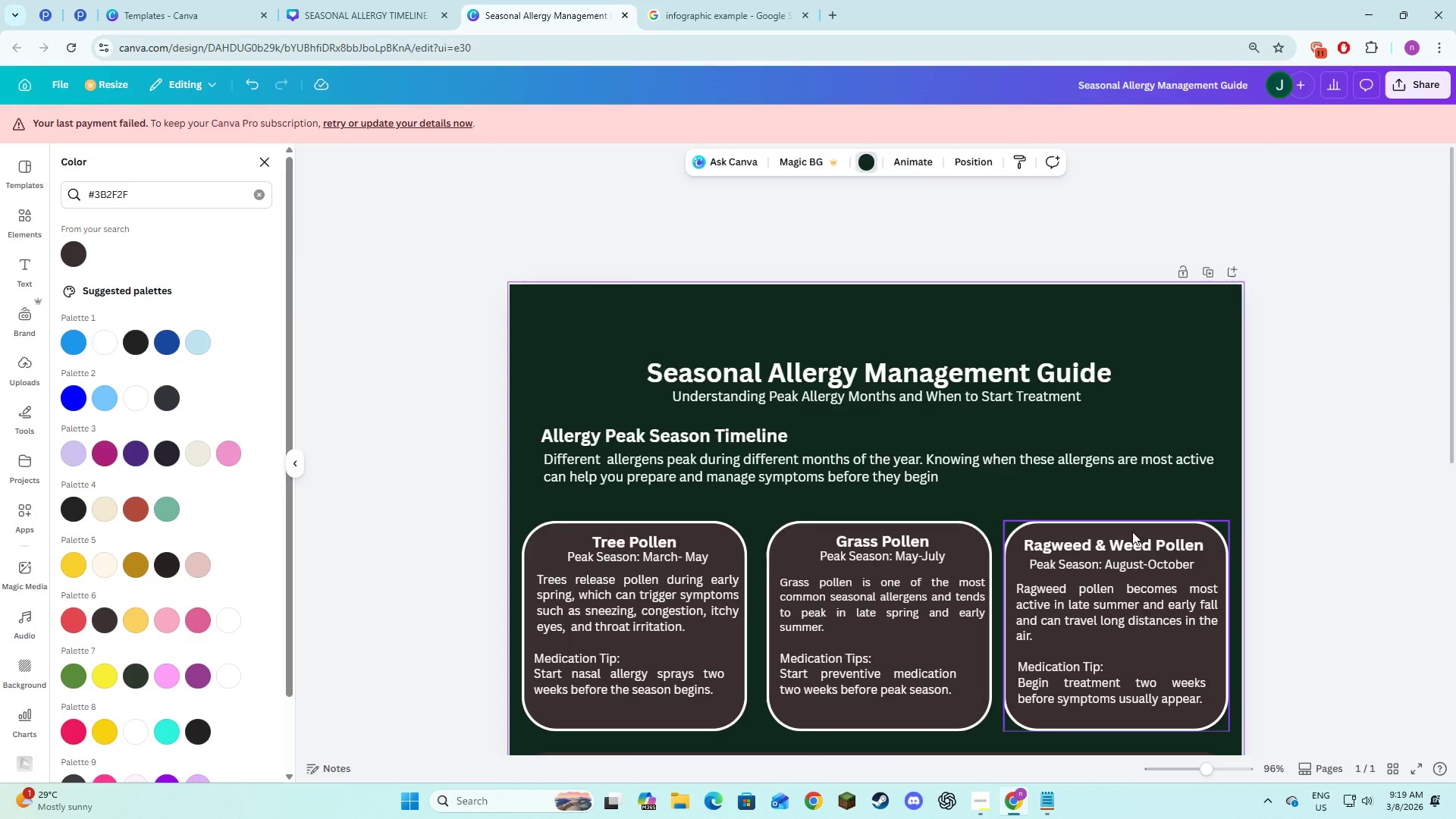 
scroll: coordinate [1132, 532], scroll_direction: down, amount: 3.0
 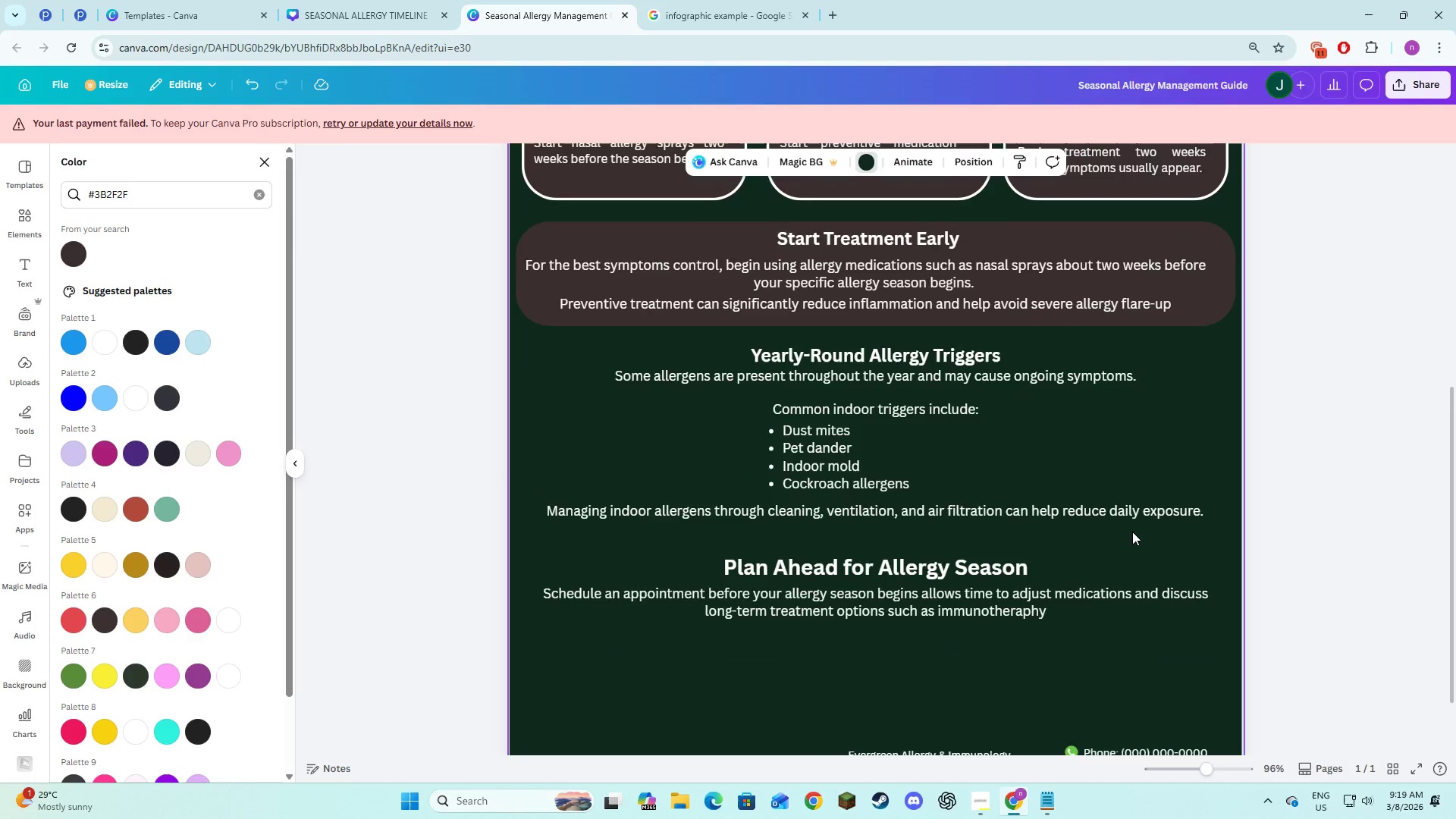 
scroll: coordinate [1132, 532], scroll_direction: up, amount: 2.0
 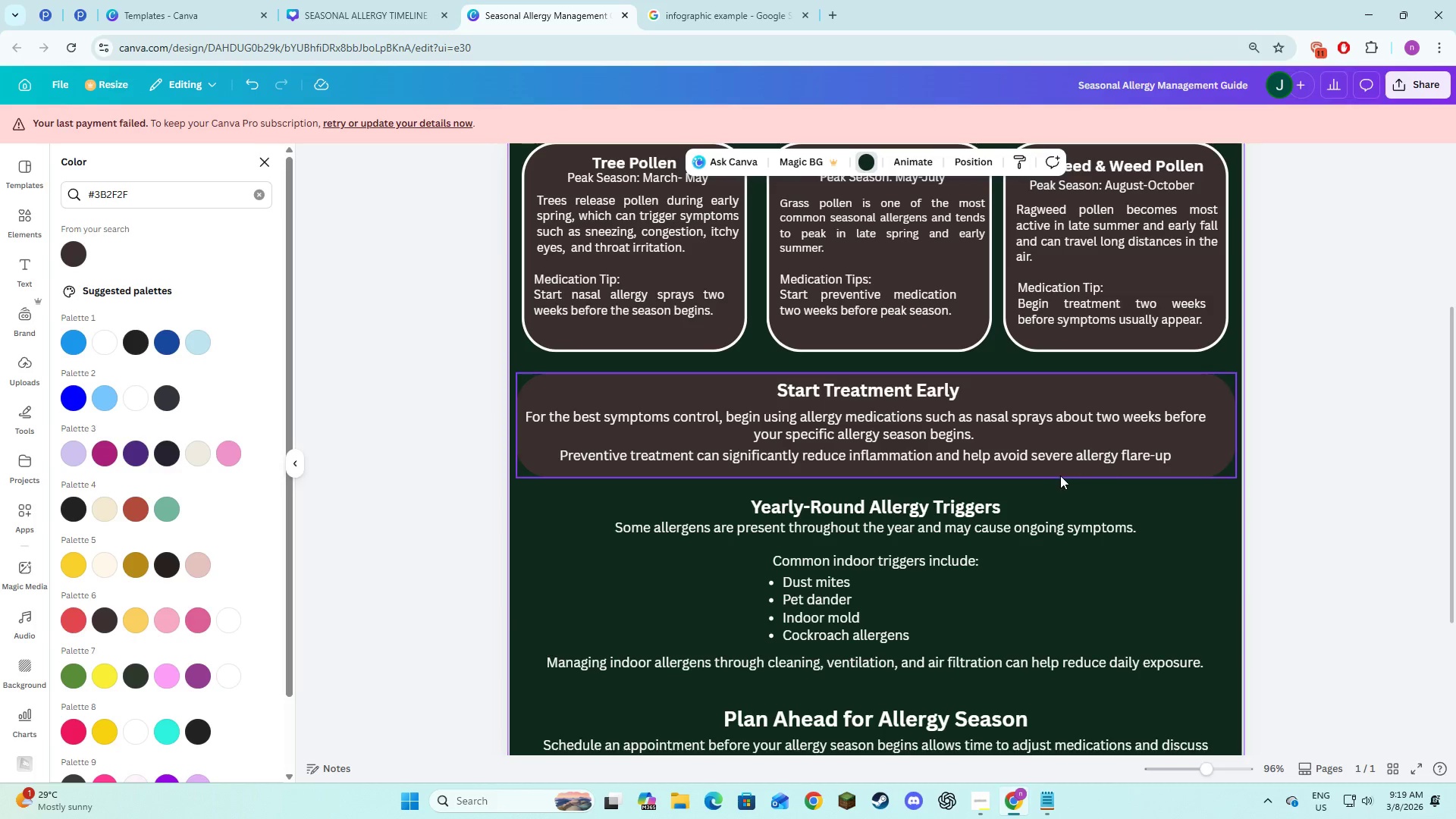 
left_click([1060, 475])
 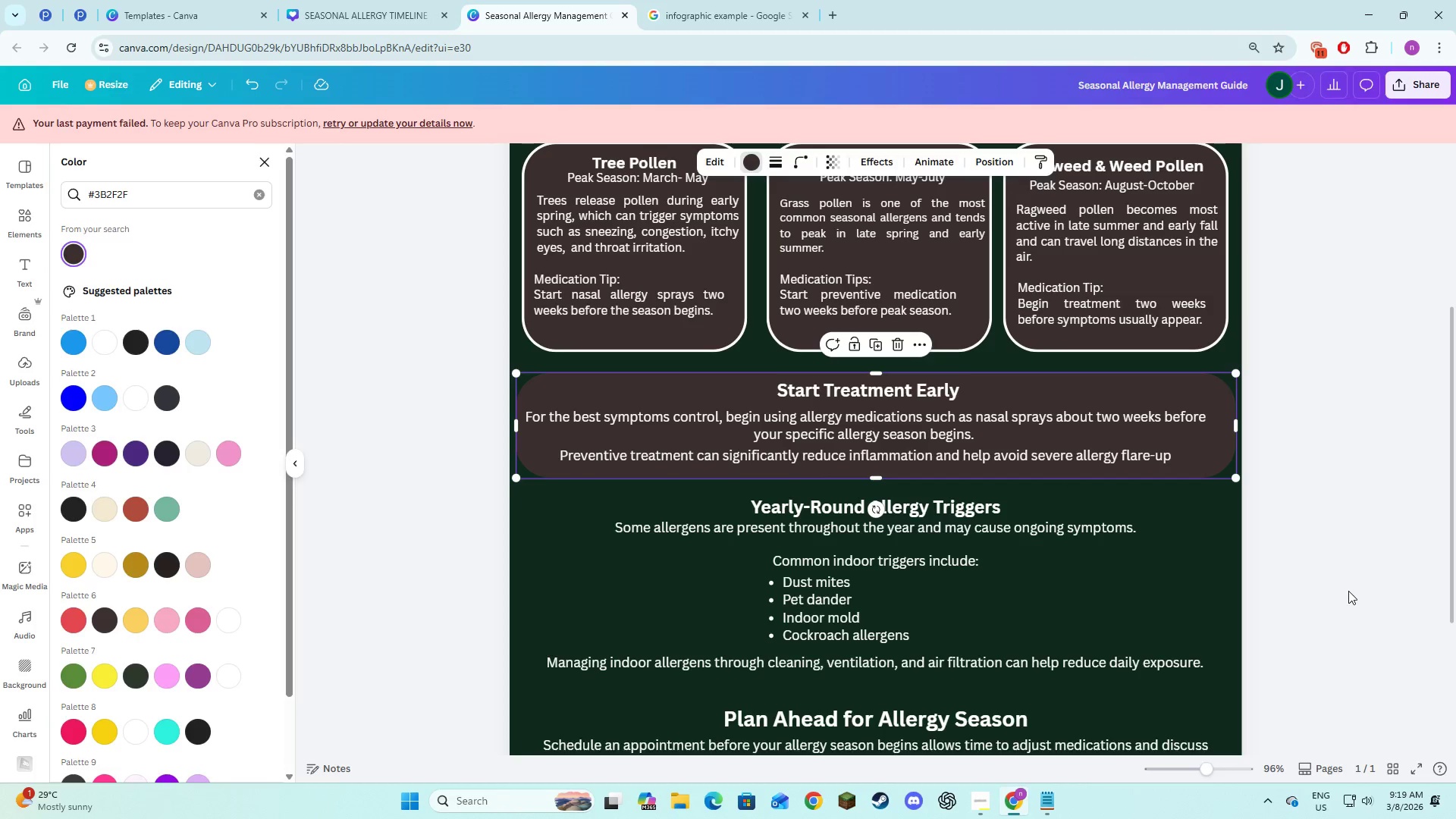 
left_click([701, 0])
 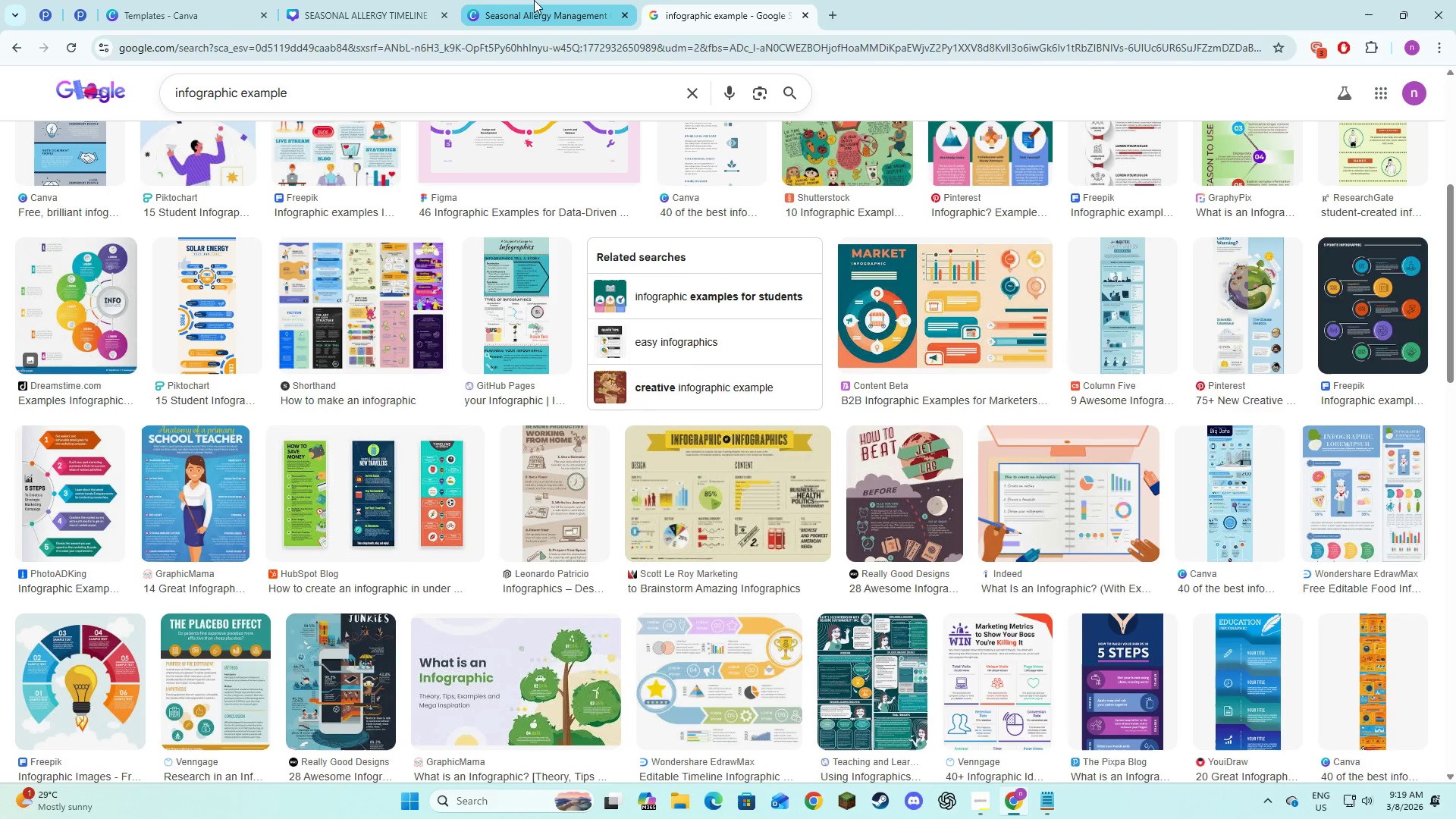 
left_click([534, 0])
 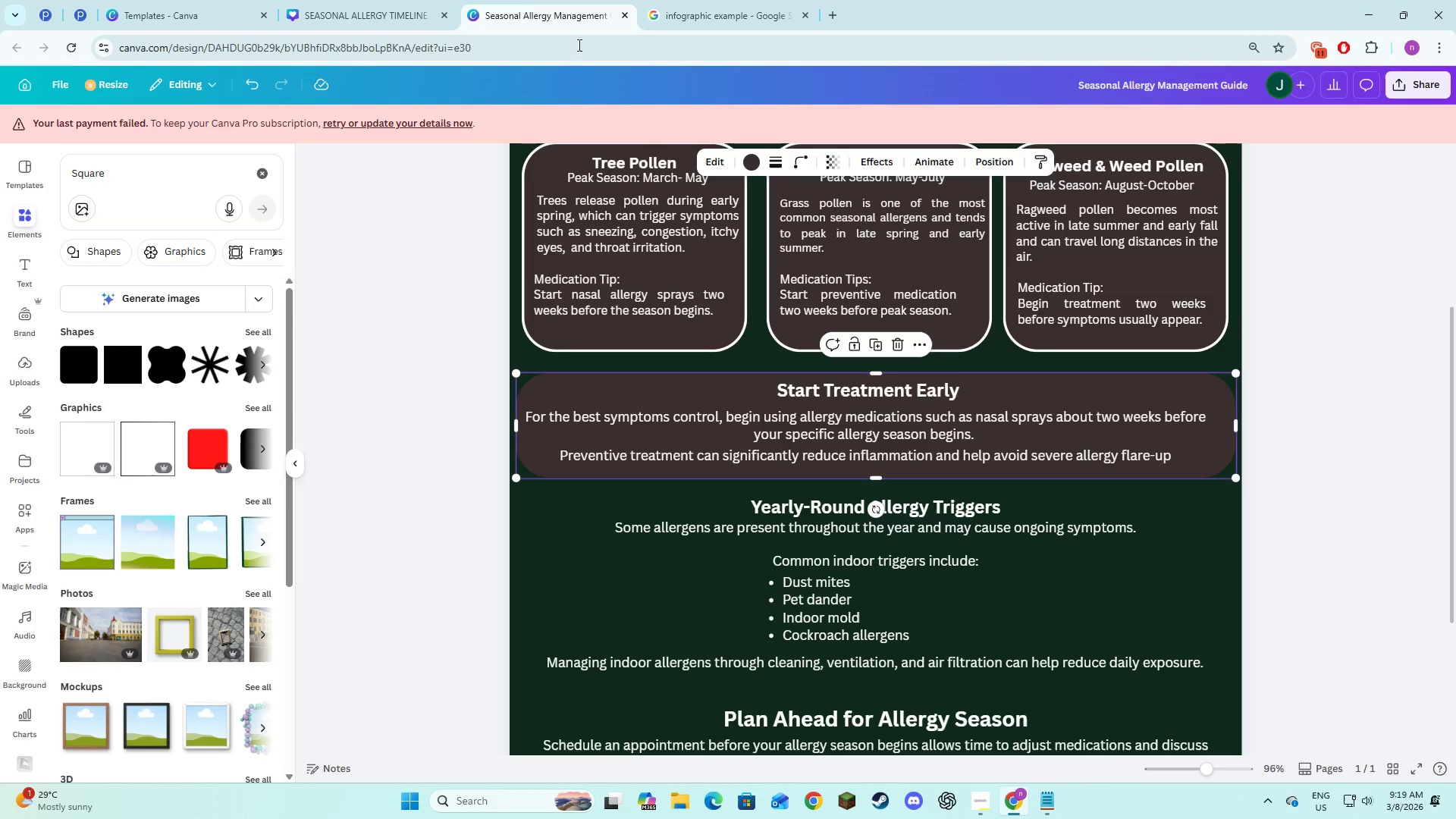 
key(Alt+AltLeft)
 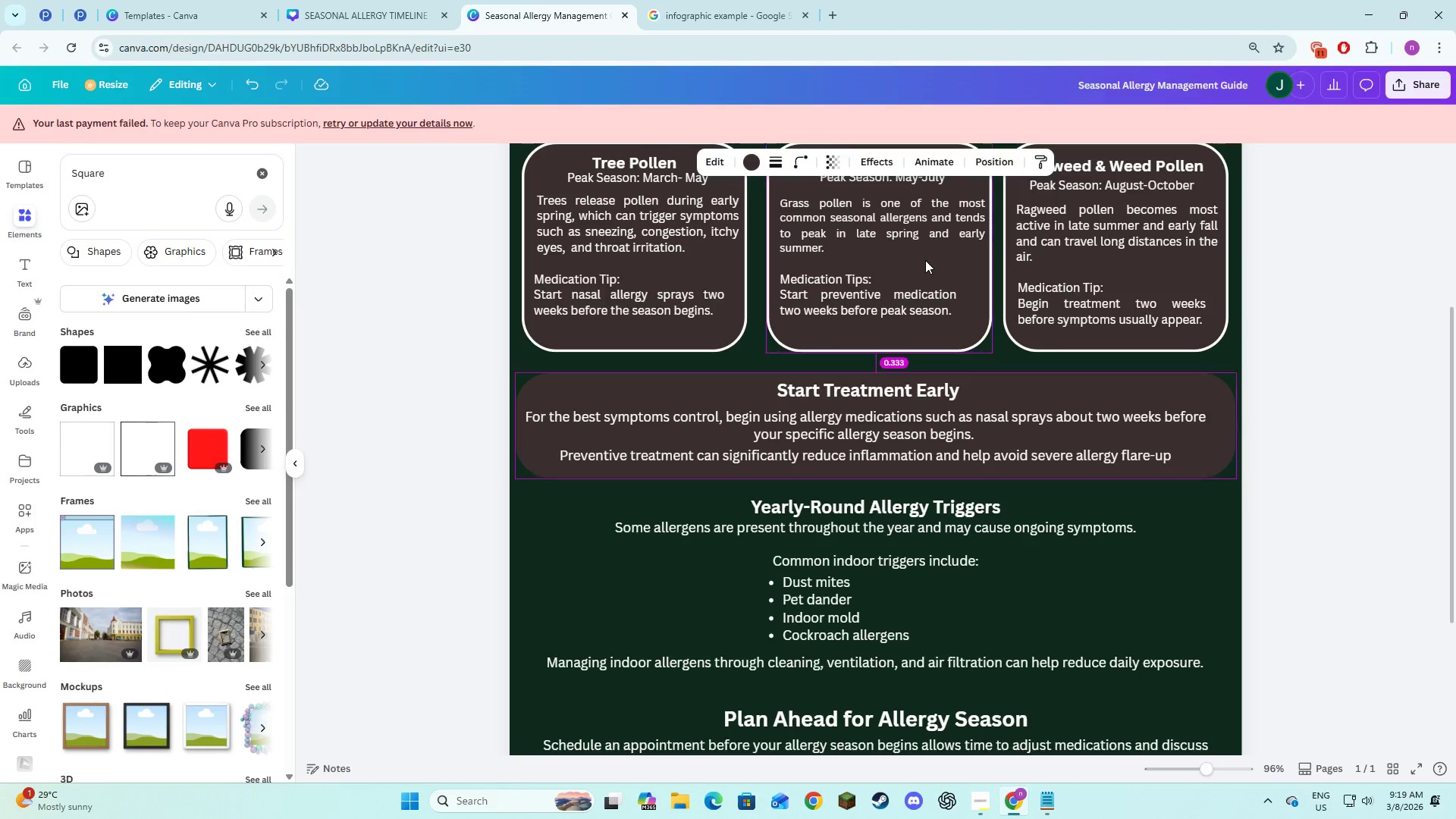 
key(Alt+Tab)